 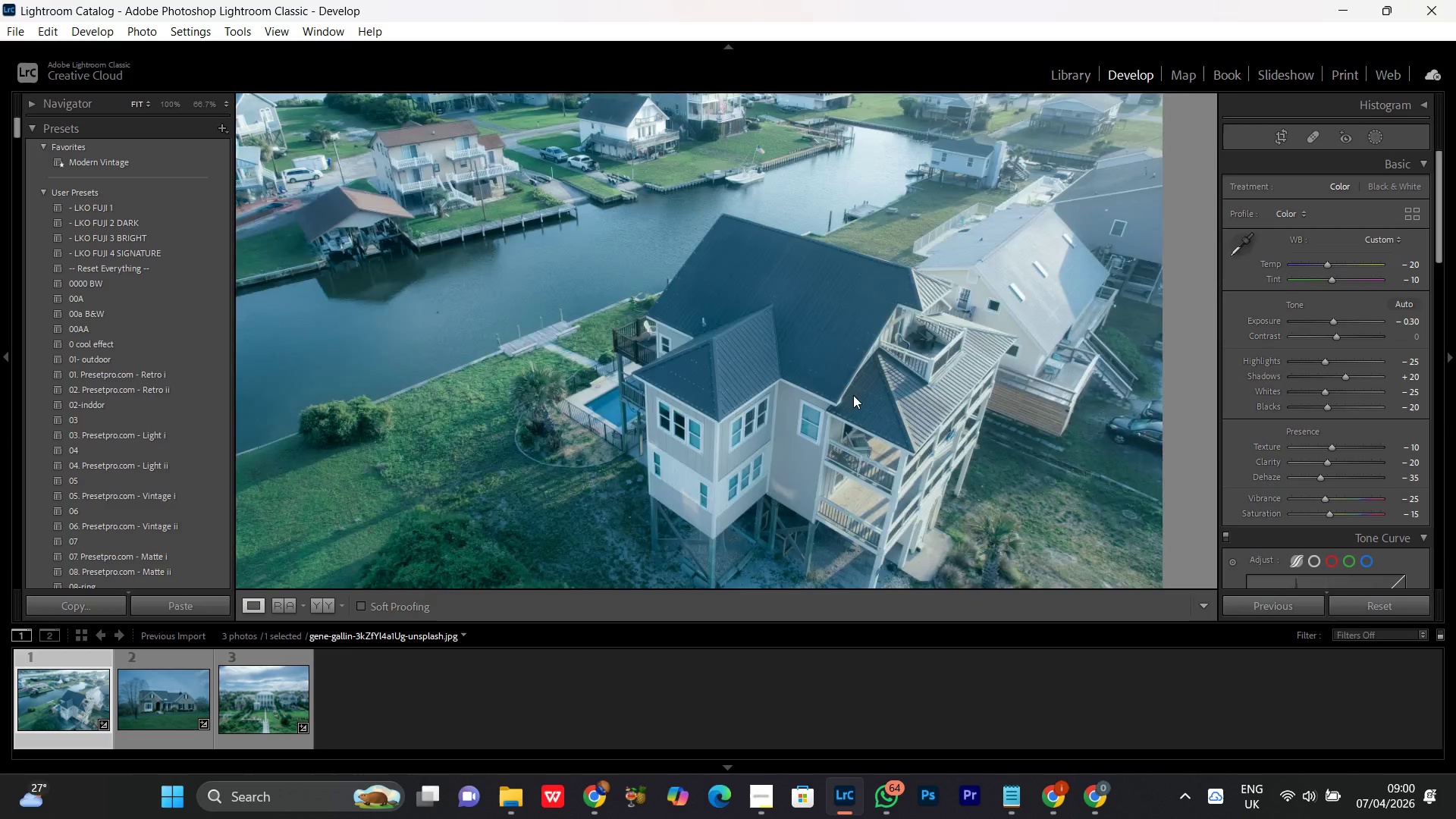 
double_click([850, 395])
 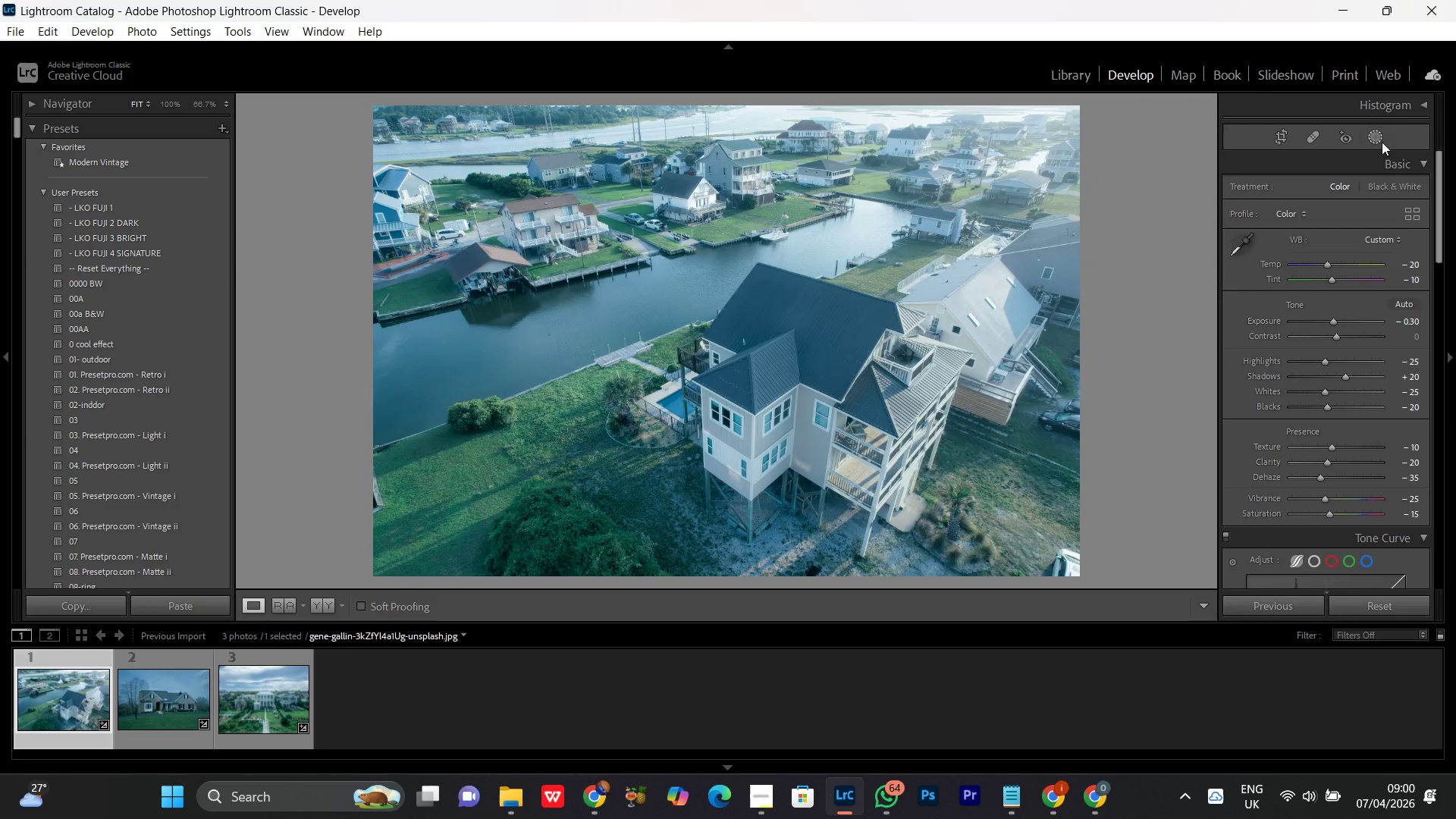 
left_click([1379, 139])
 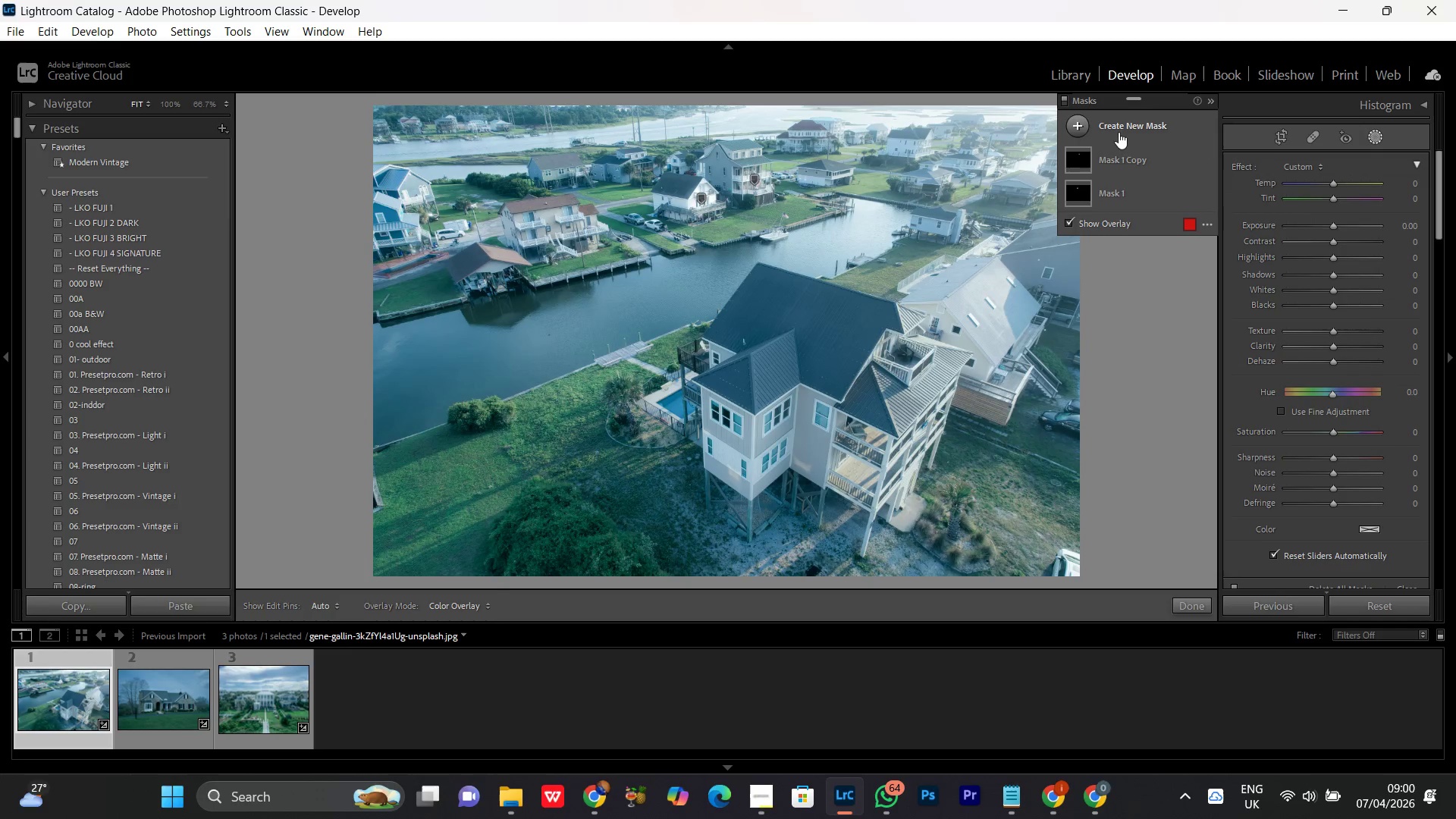 
left_click([1143, 128])
 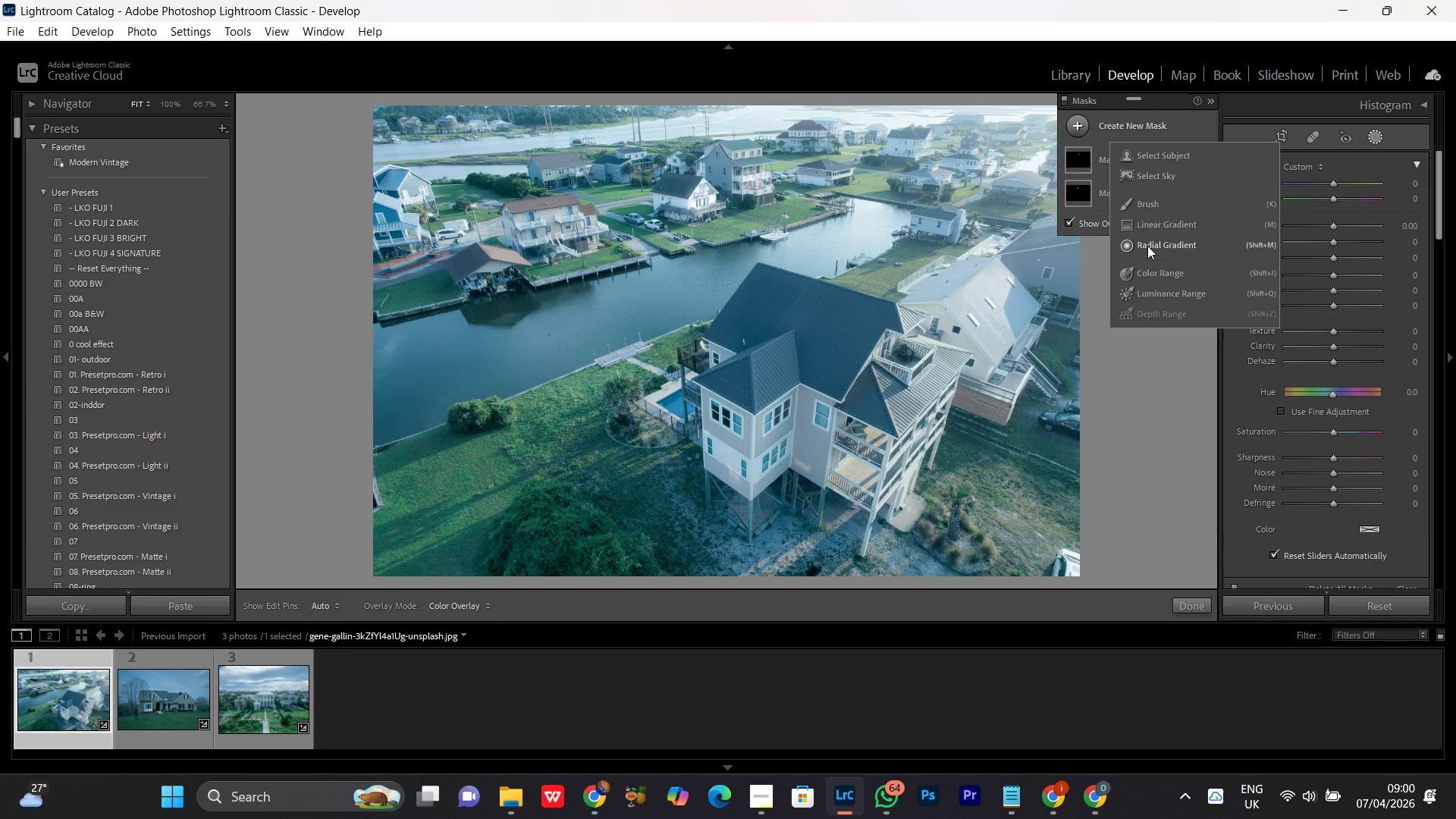 
left_click([1147, 246])
 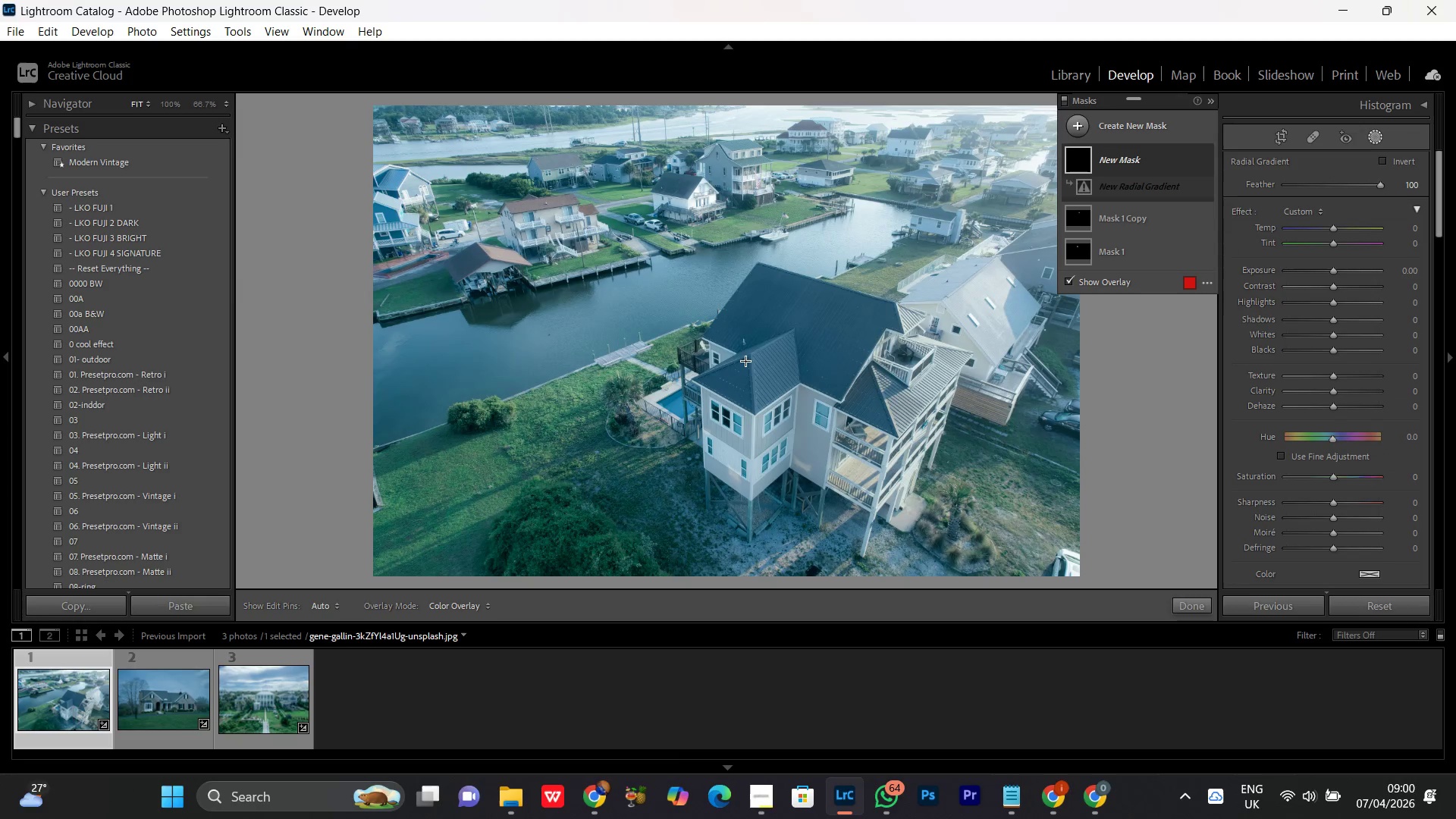 
left_click_drag(start_coordinate=[761, 323], to_coordinate=[943, 470])
 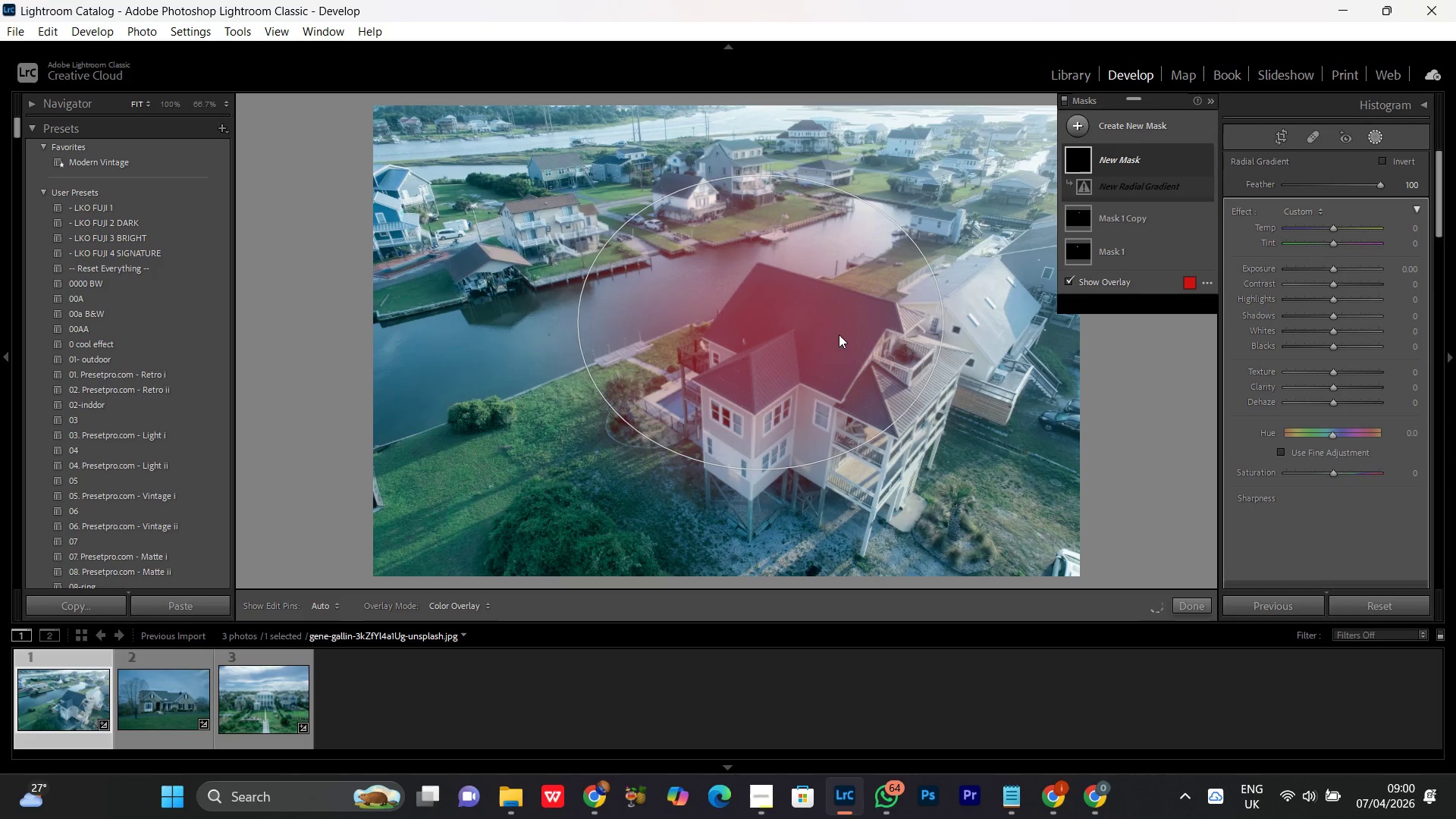 
left_click_drag(start_coordinate=[839, 334], to_coordinate=[876, 403])
 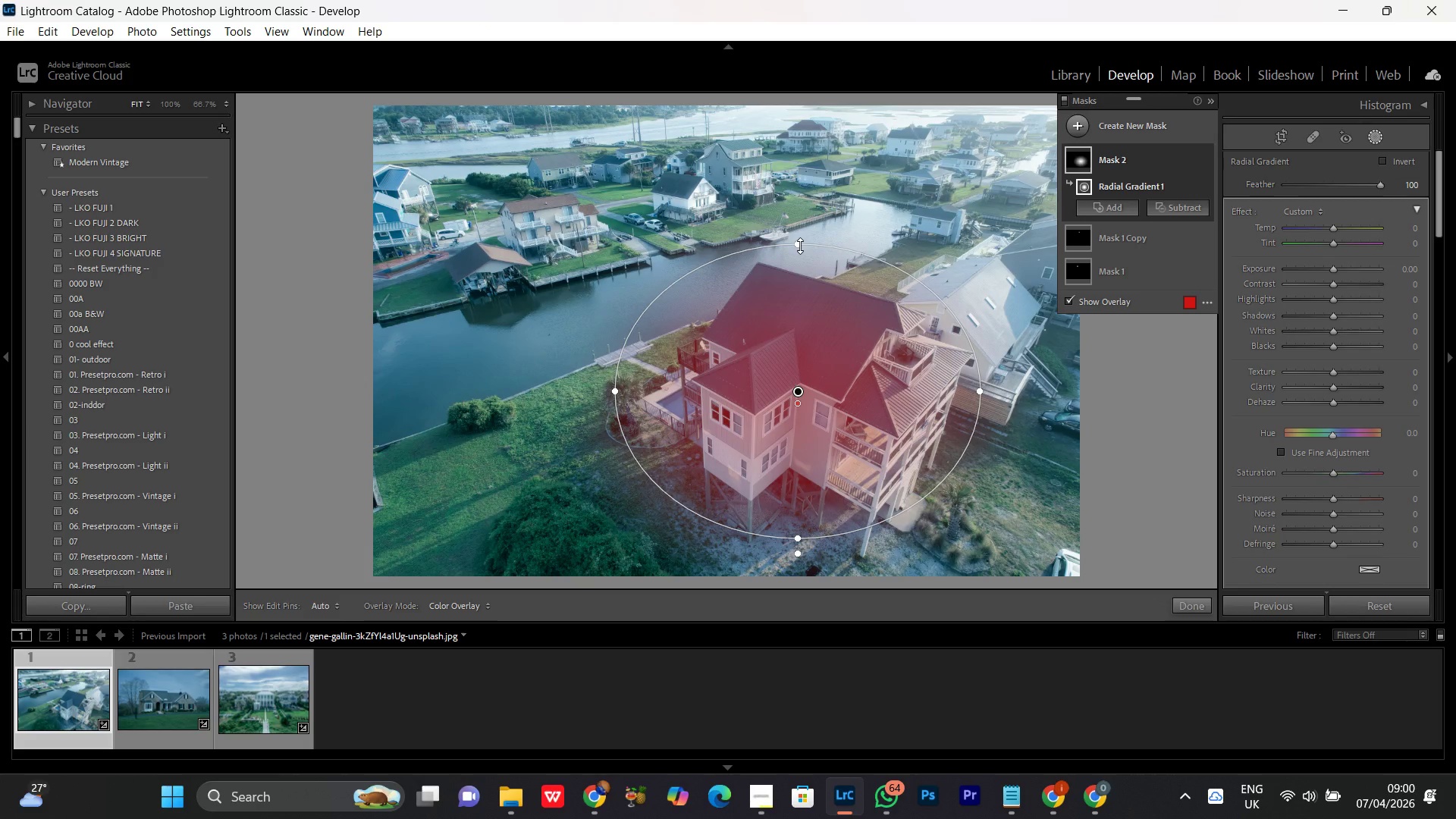 
left_click_drag(start_coordinate=[800, 246], to_coordinate=[801, 240])
 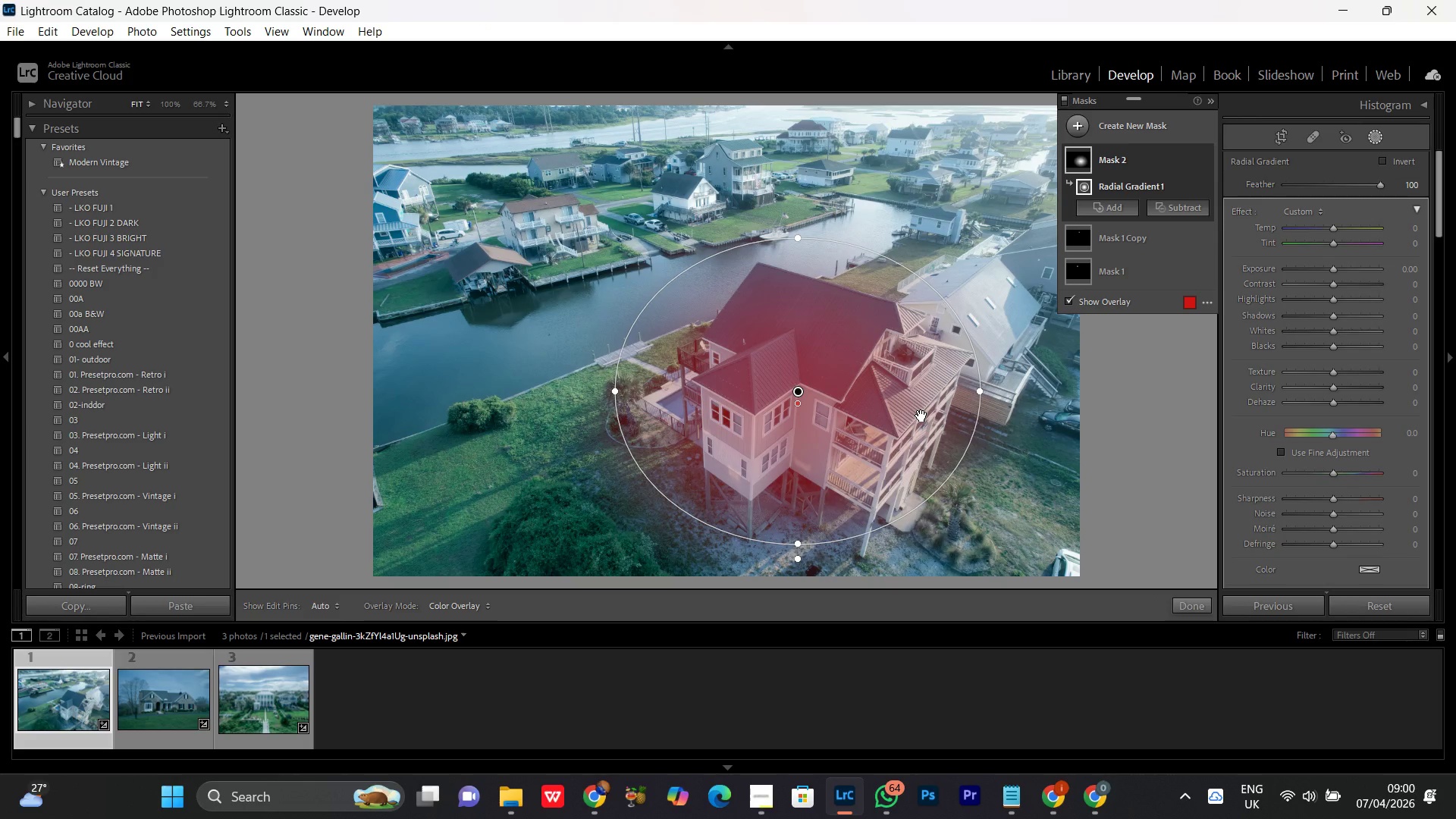 
wait(8.51)
 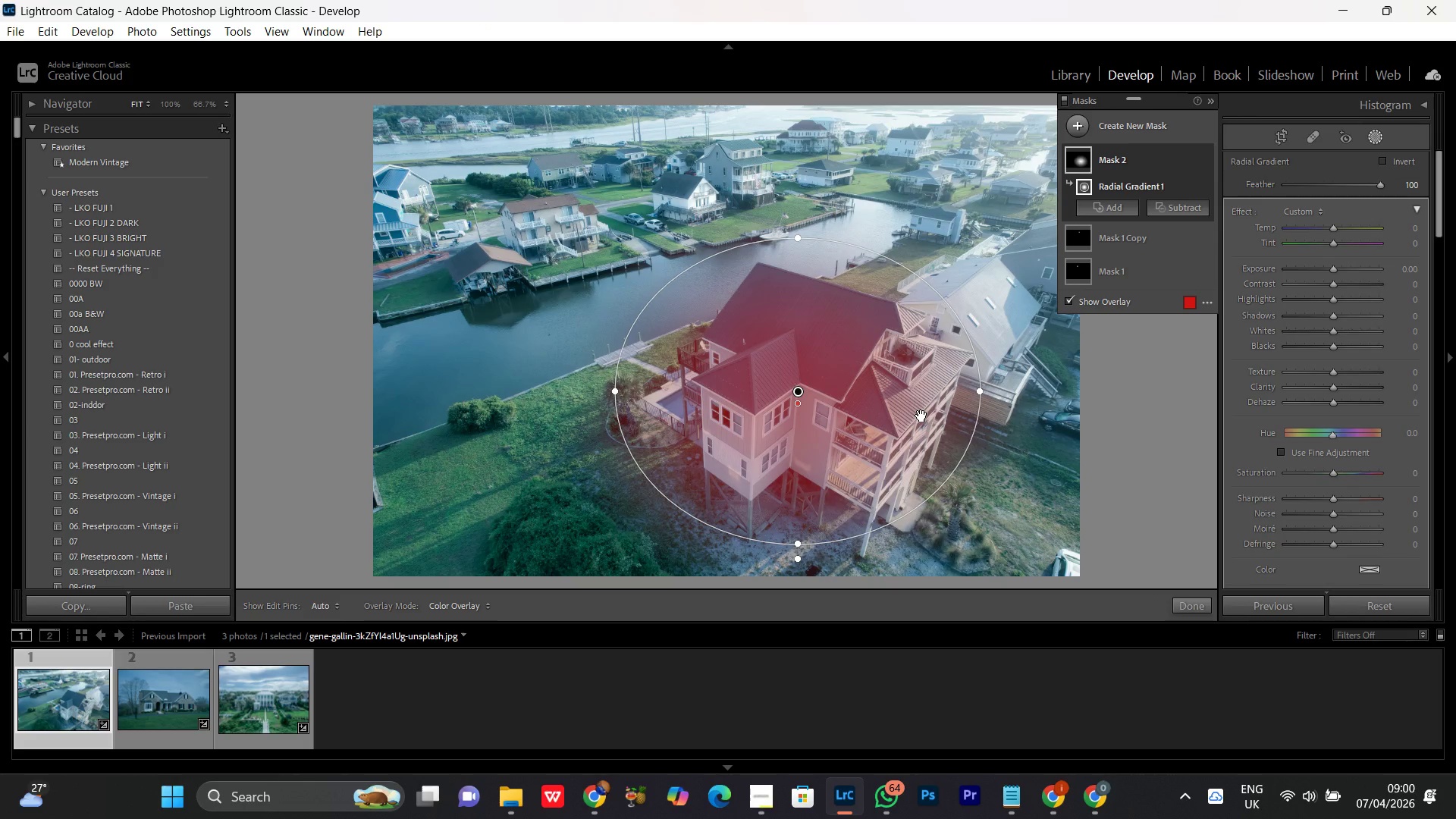 
mouse_move([1306, 807])
 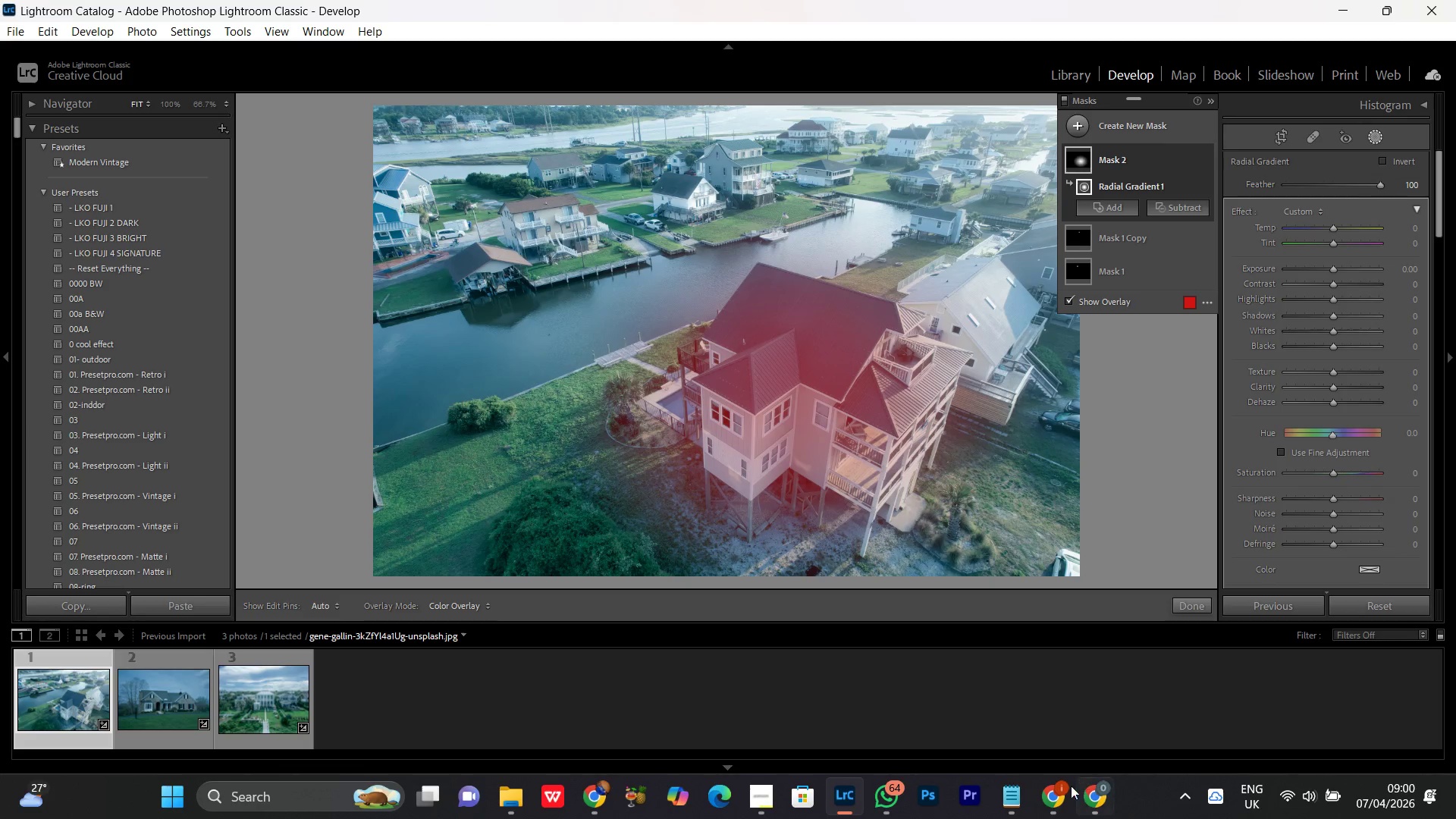 
left_click([1067, 799])
 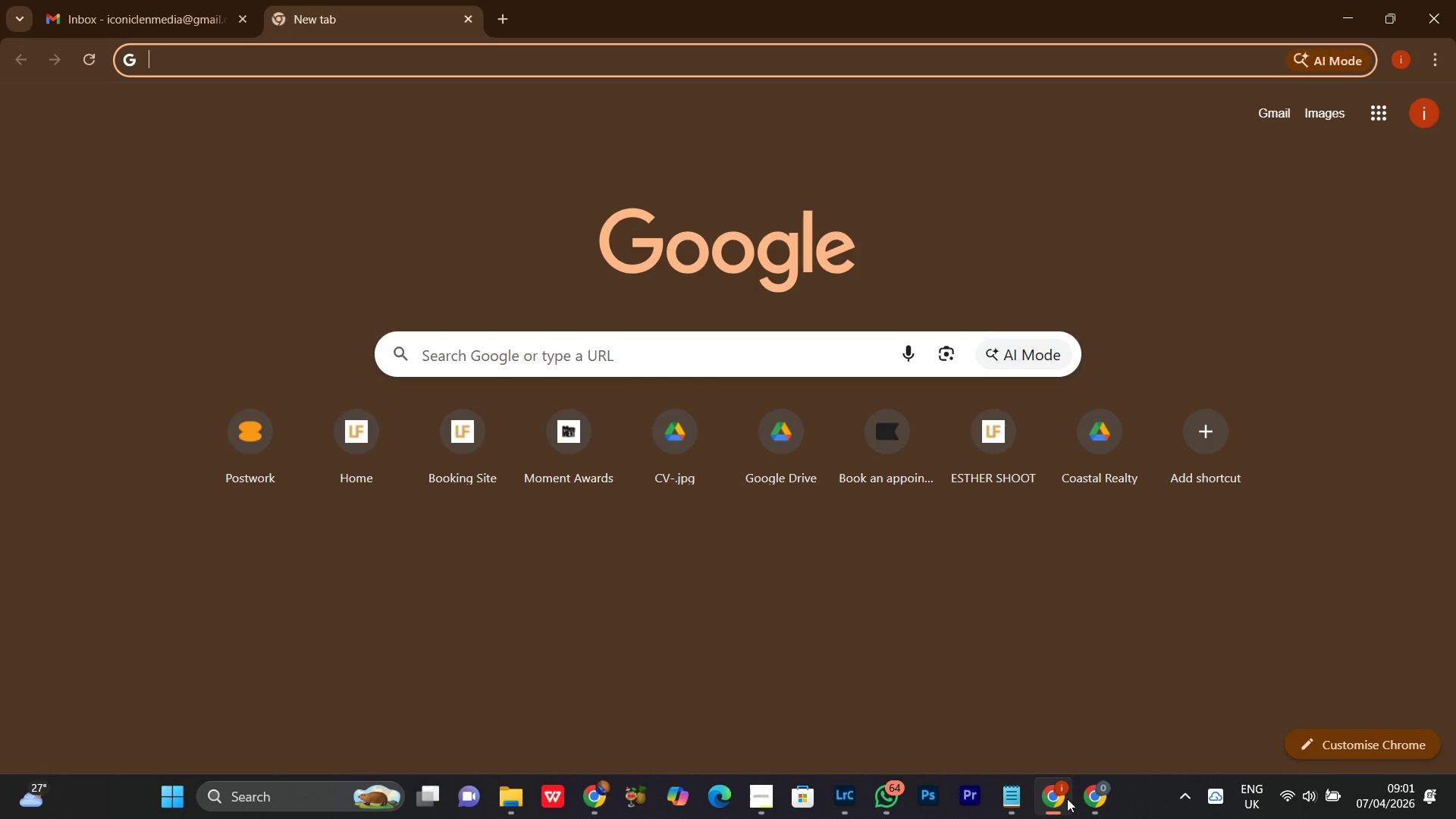 
left_click([1067, 799])
 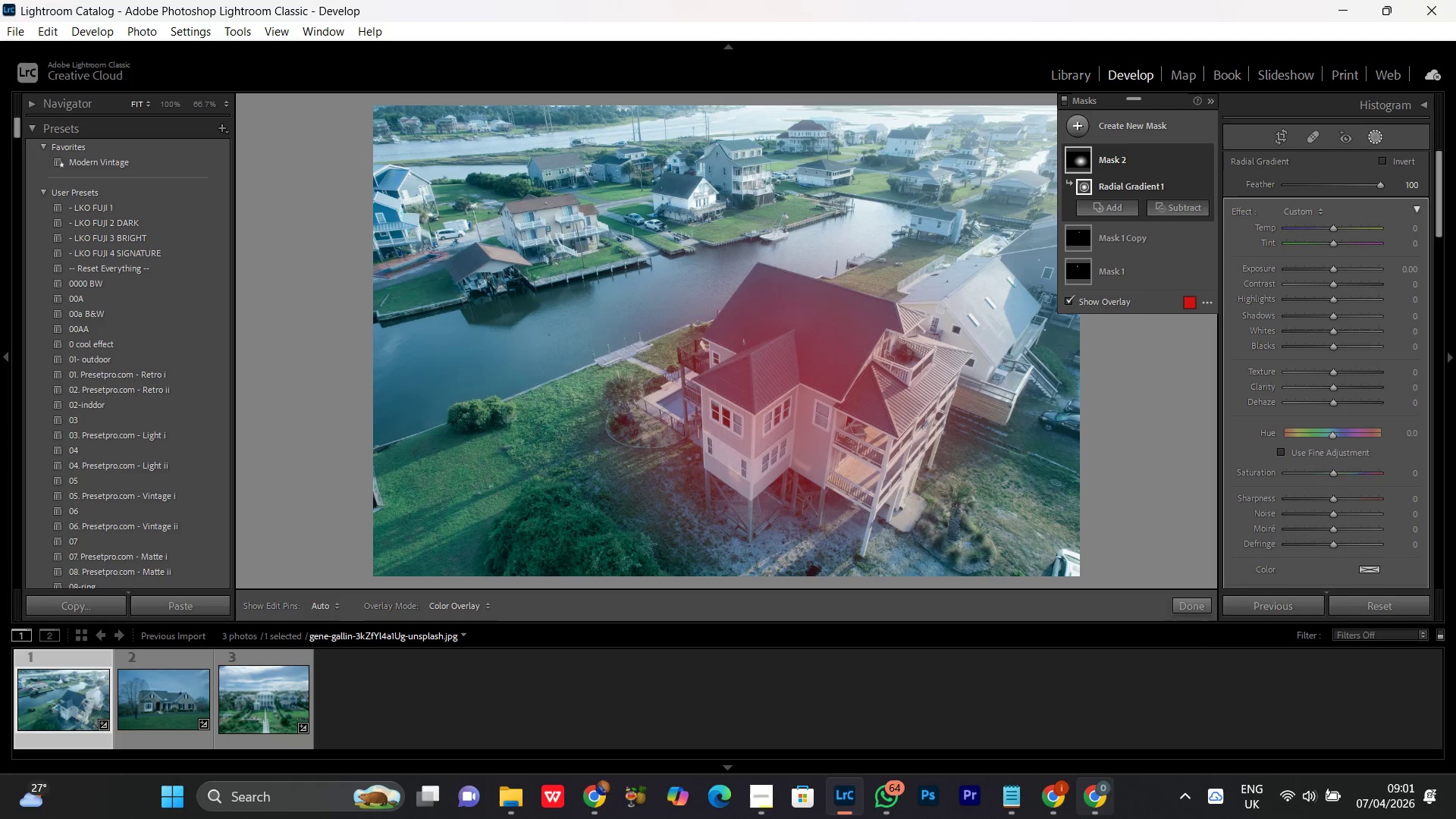 
left_click([1080, 815])
 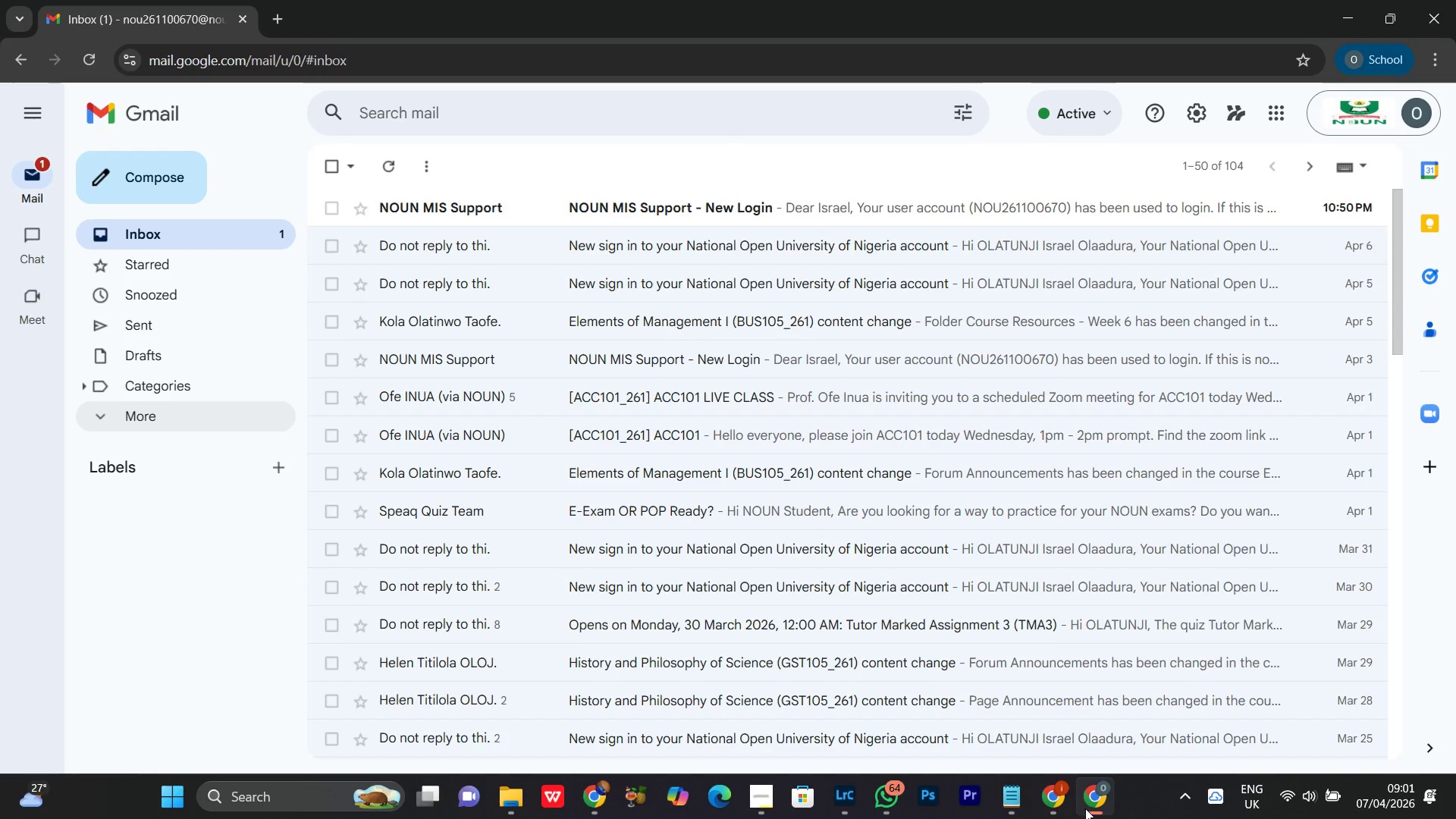 
left_click([1085, 808])
 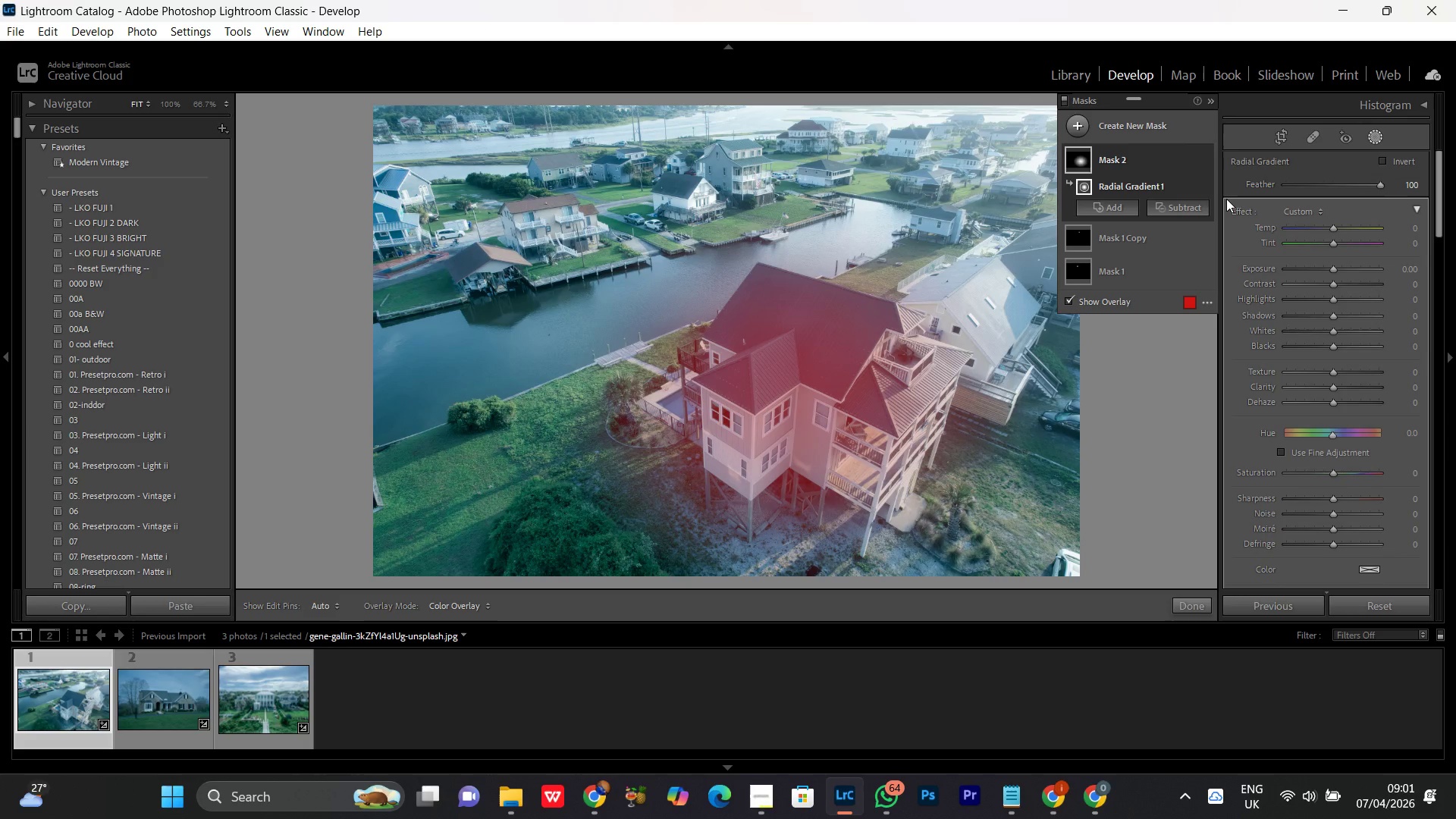 
wait(12.53)
 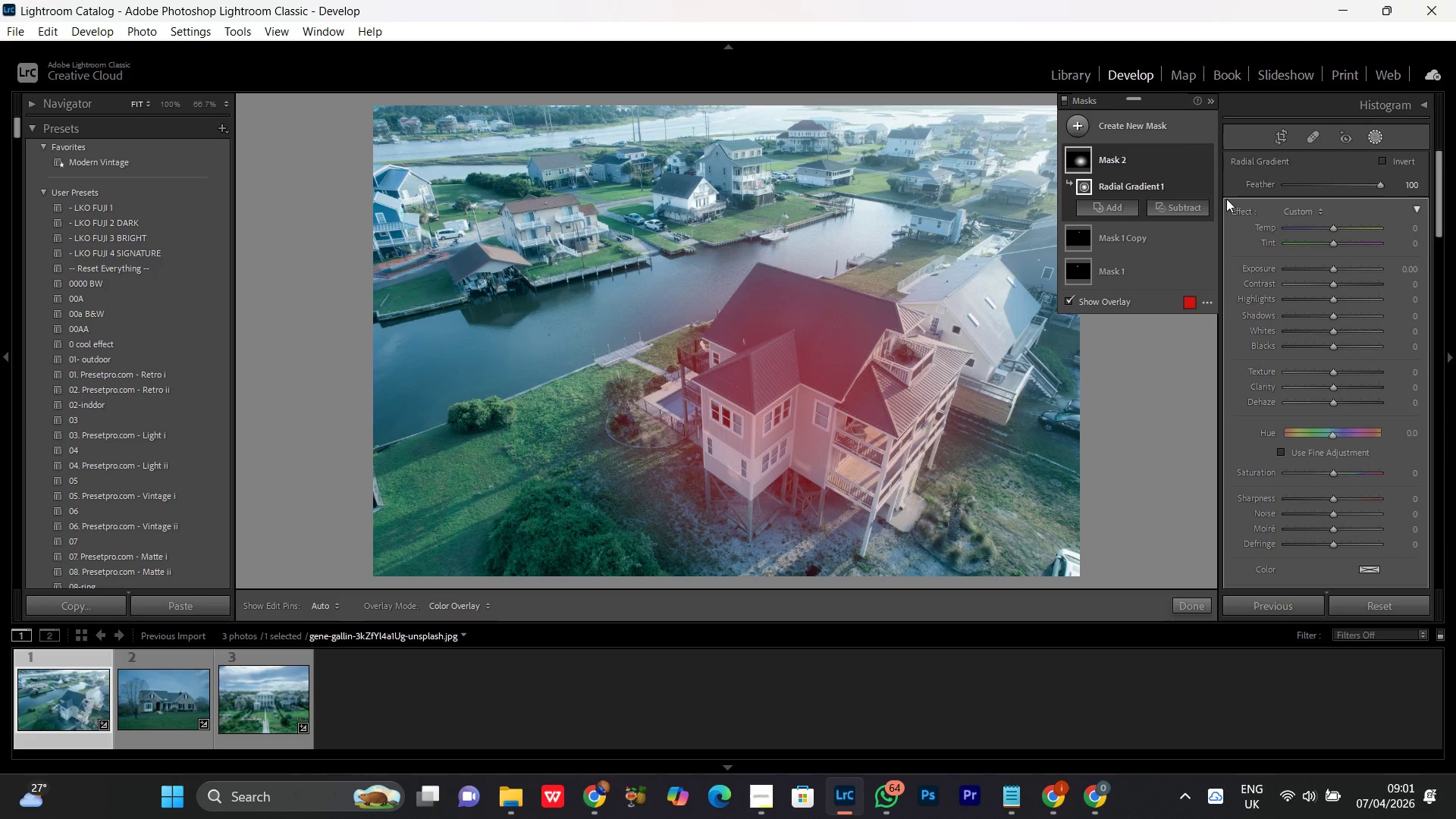 
left_click([1334, 271])
 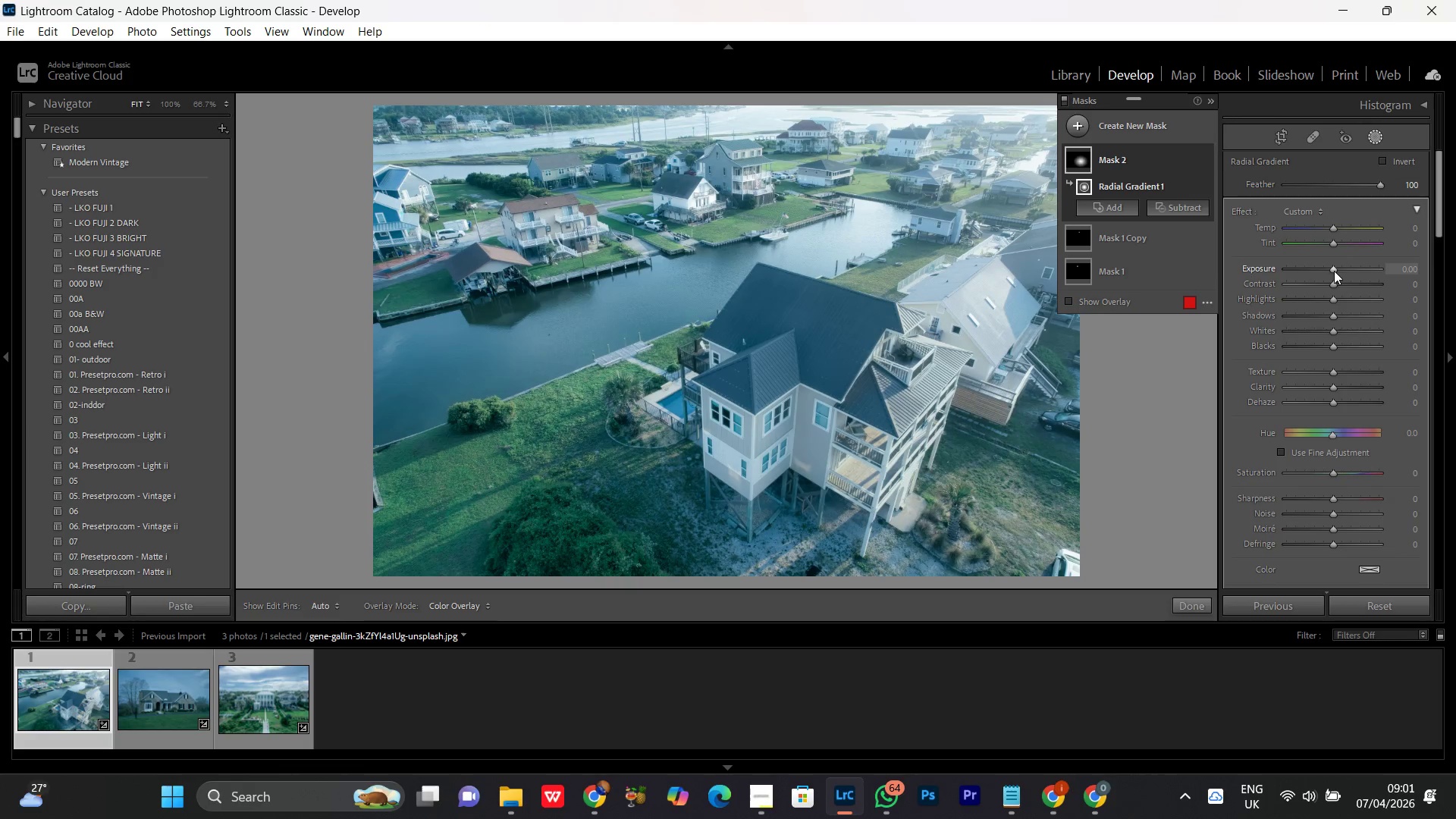 
scroll: coordinate [1334, 271], scroll_direction: up, amount: 3.0
 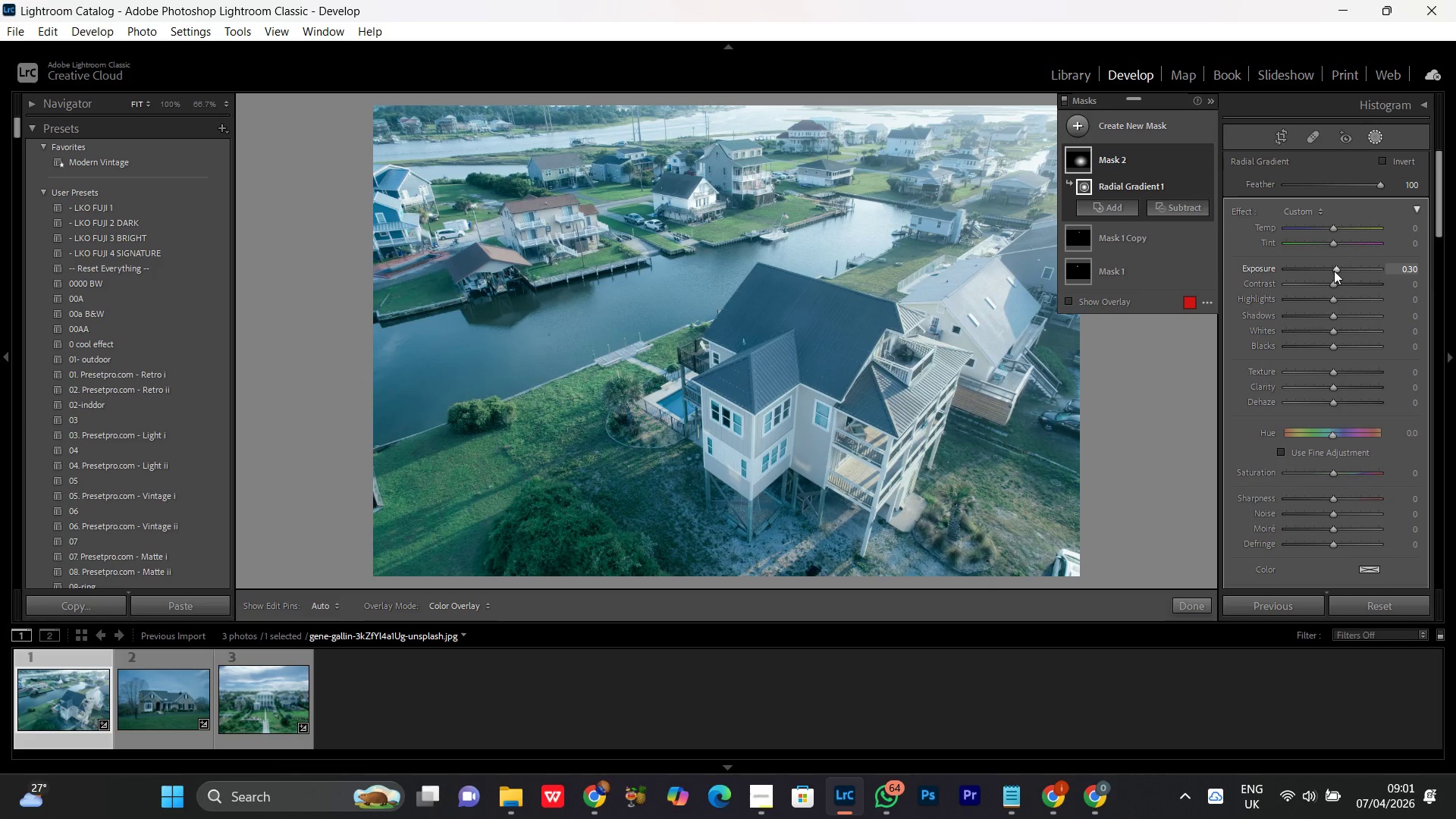 
scroll: coordinate [1334, 271], scroll_direction: down, amount: 1.0
 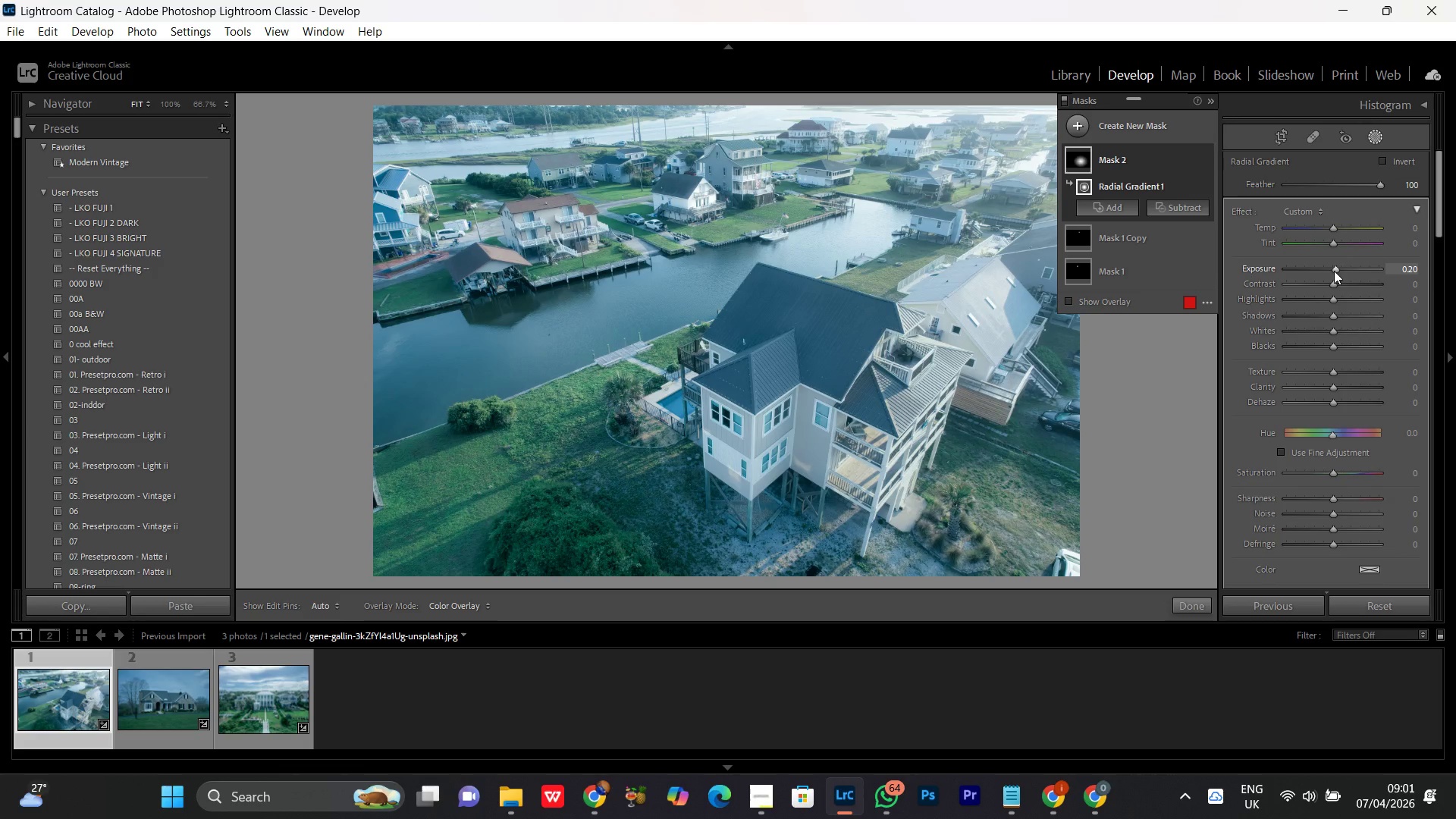 
scroll: coordinate [1334, 271], scroll_direction: up, amount: 1.0
 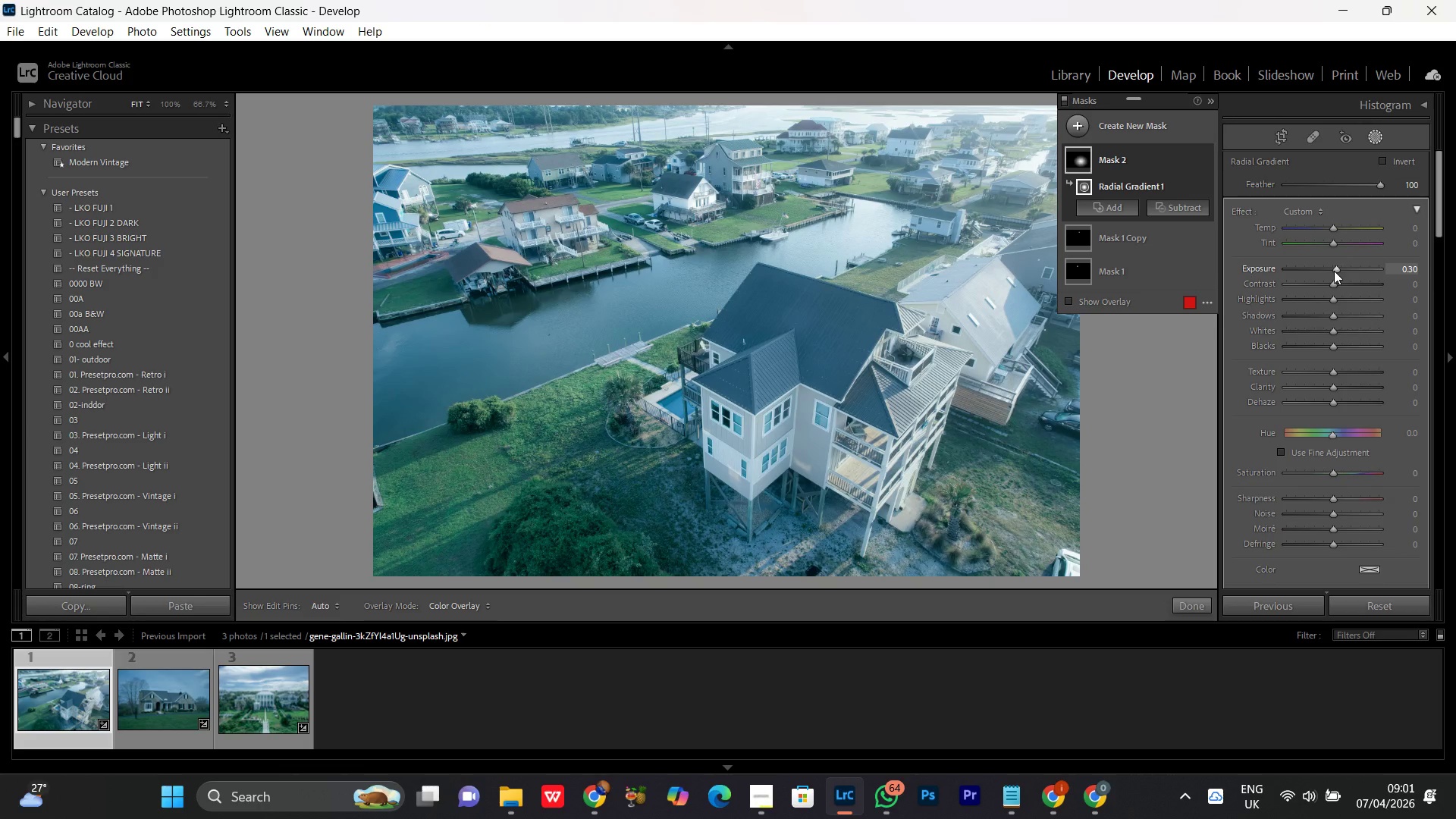 
scroll: coordinate [1334, 271], scroll_direction: down, amount: 1.0
 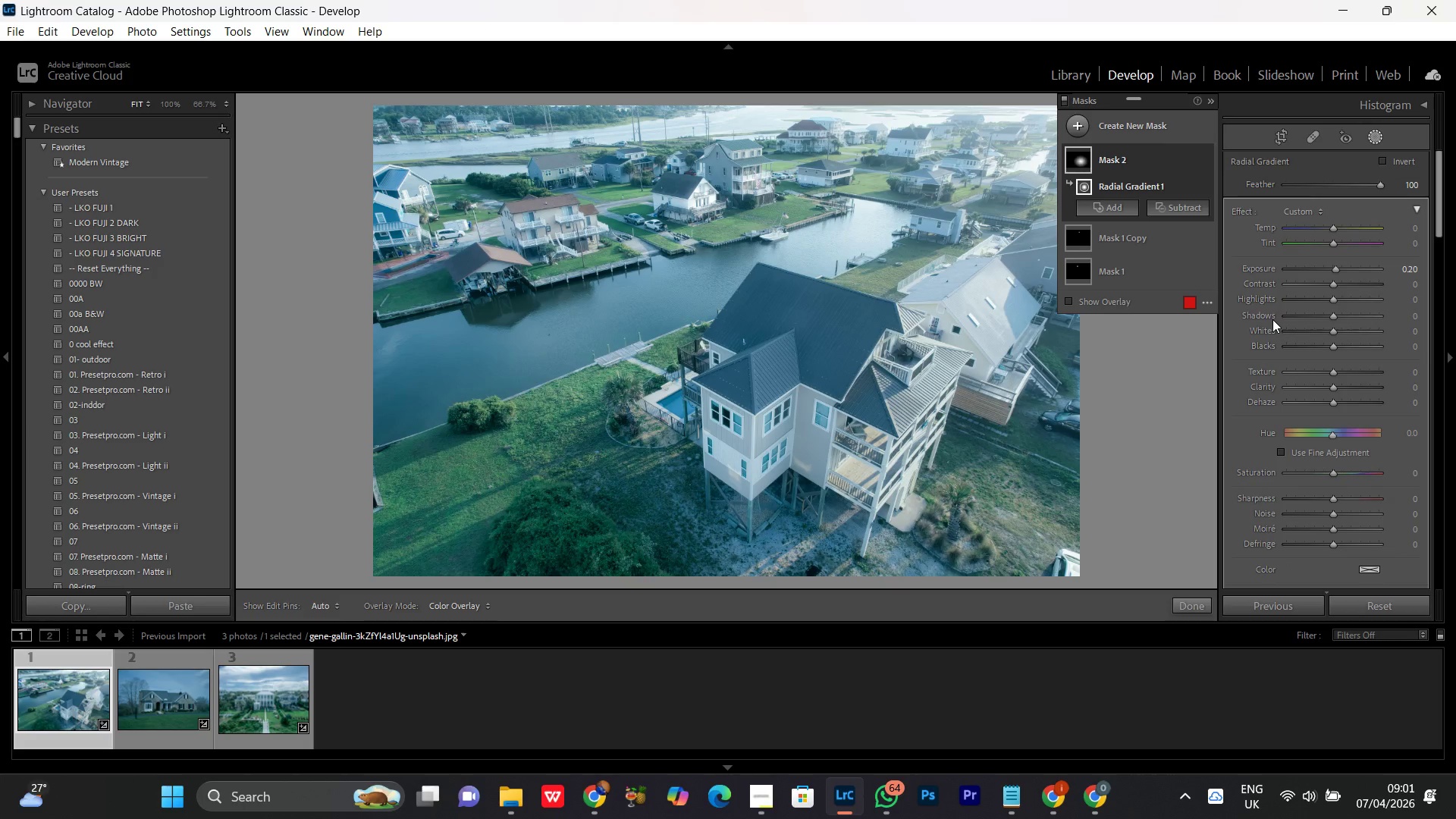 
wait(8.39)
 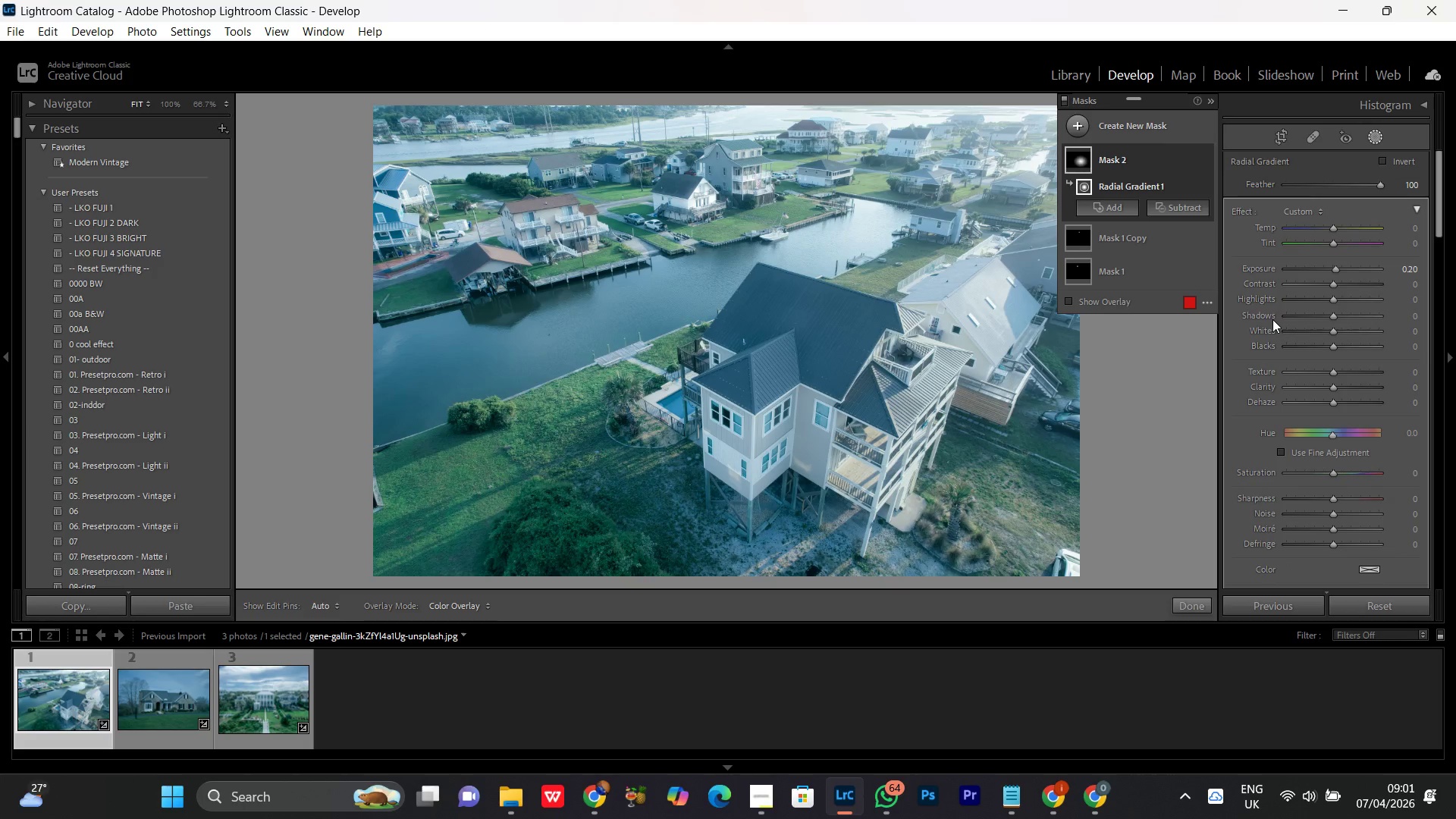 
left_click([1331, 372])
 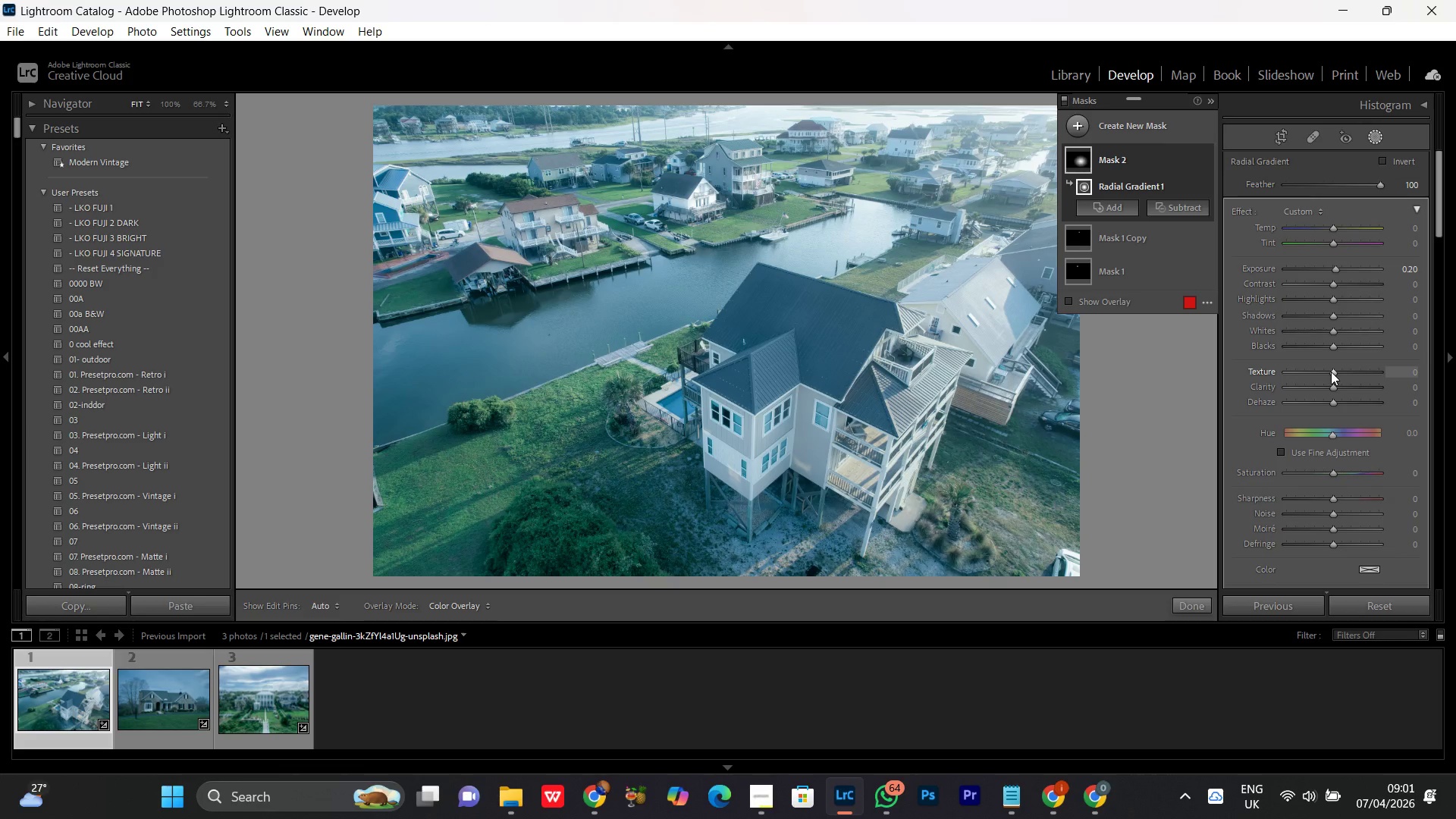 
scroll: coordinate [1318, 368], scroll_direction: down, amount: 23.0
 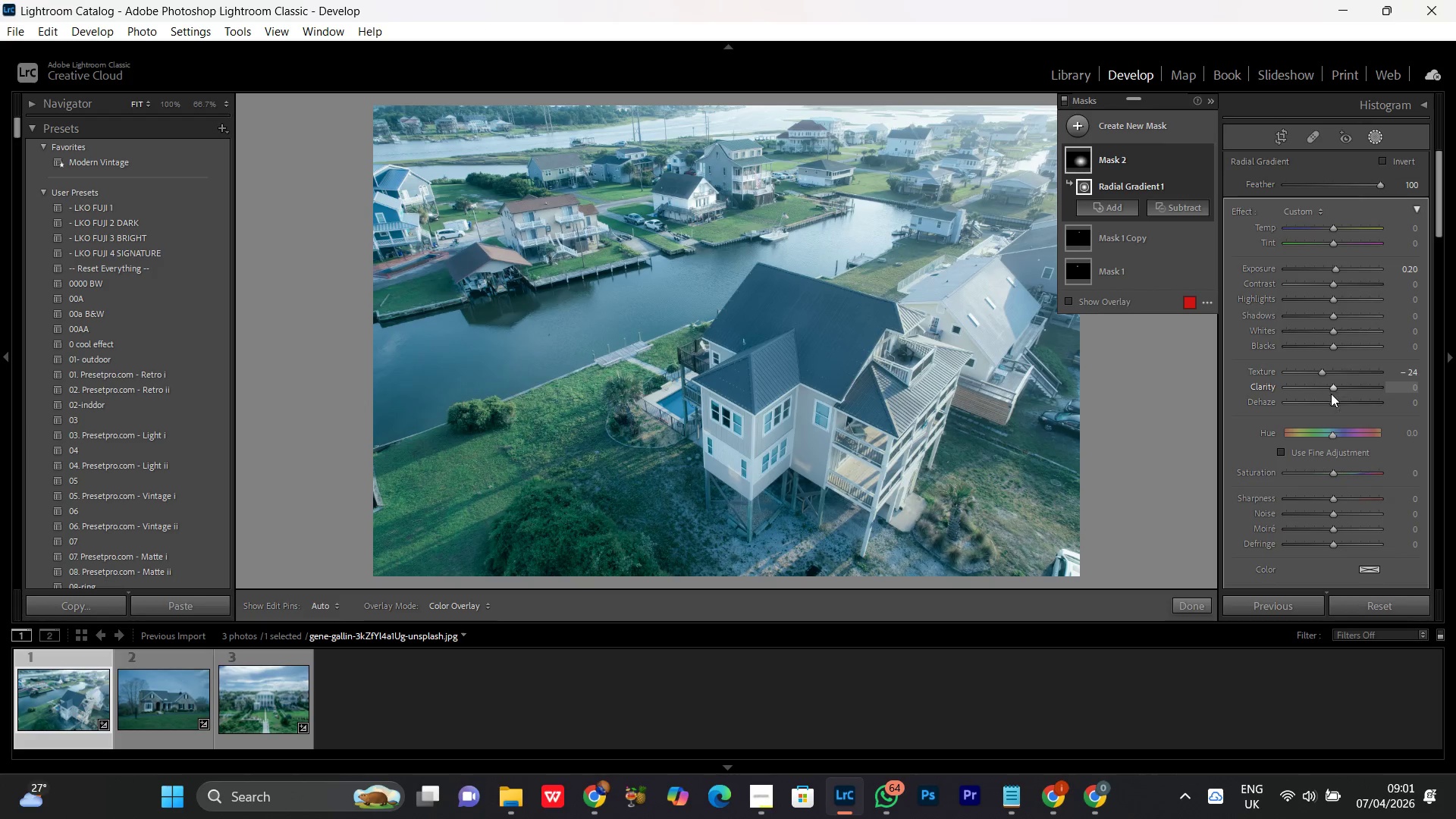 
left_click([1329, 388])
 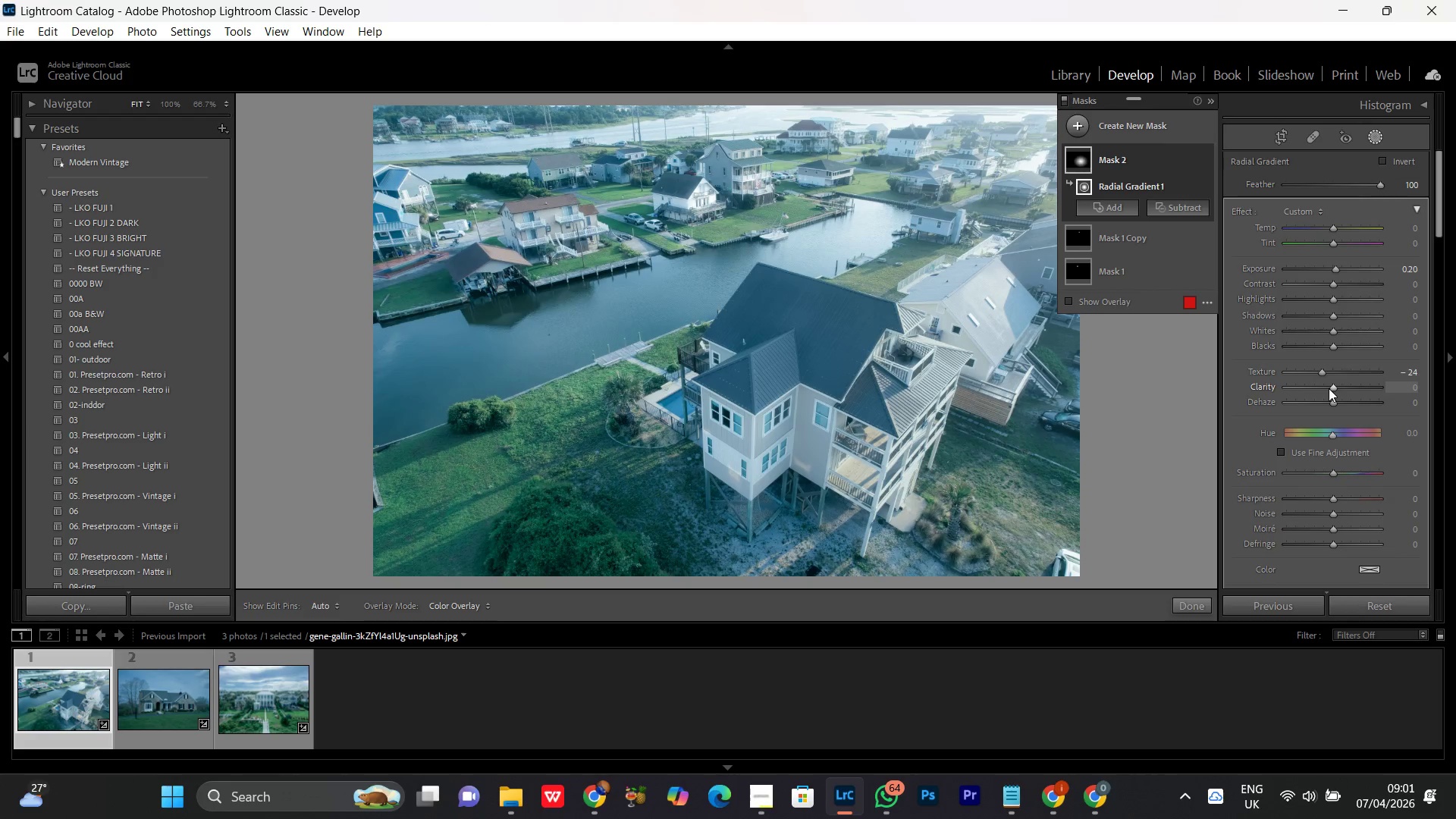 
scroll: coordinate [1328, 388], scroll_direction: down, amount: 15.0
 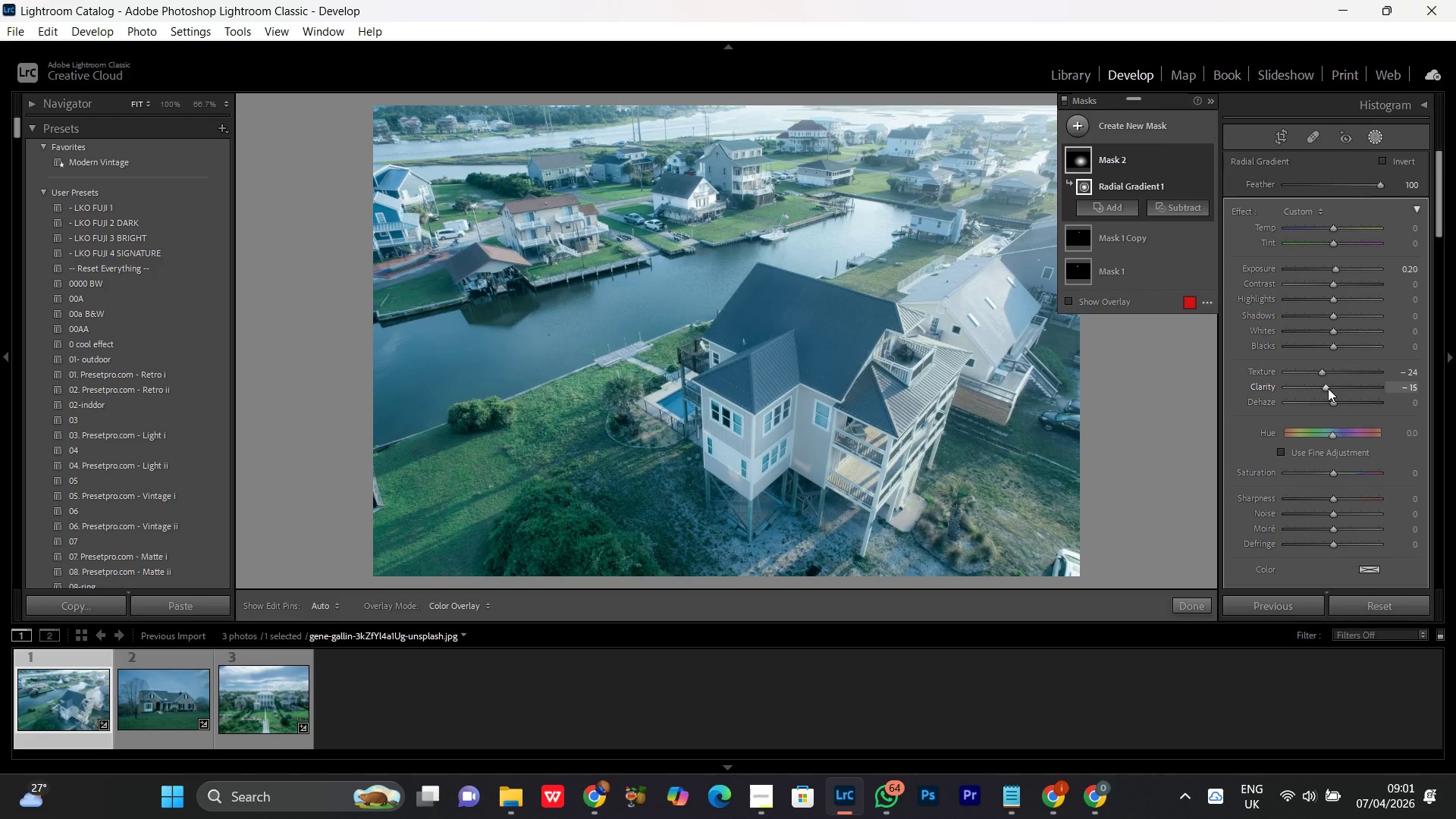 
scroll: coordinate [1328, 388], scroll_direction: up, amount: 2.0
 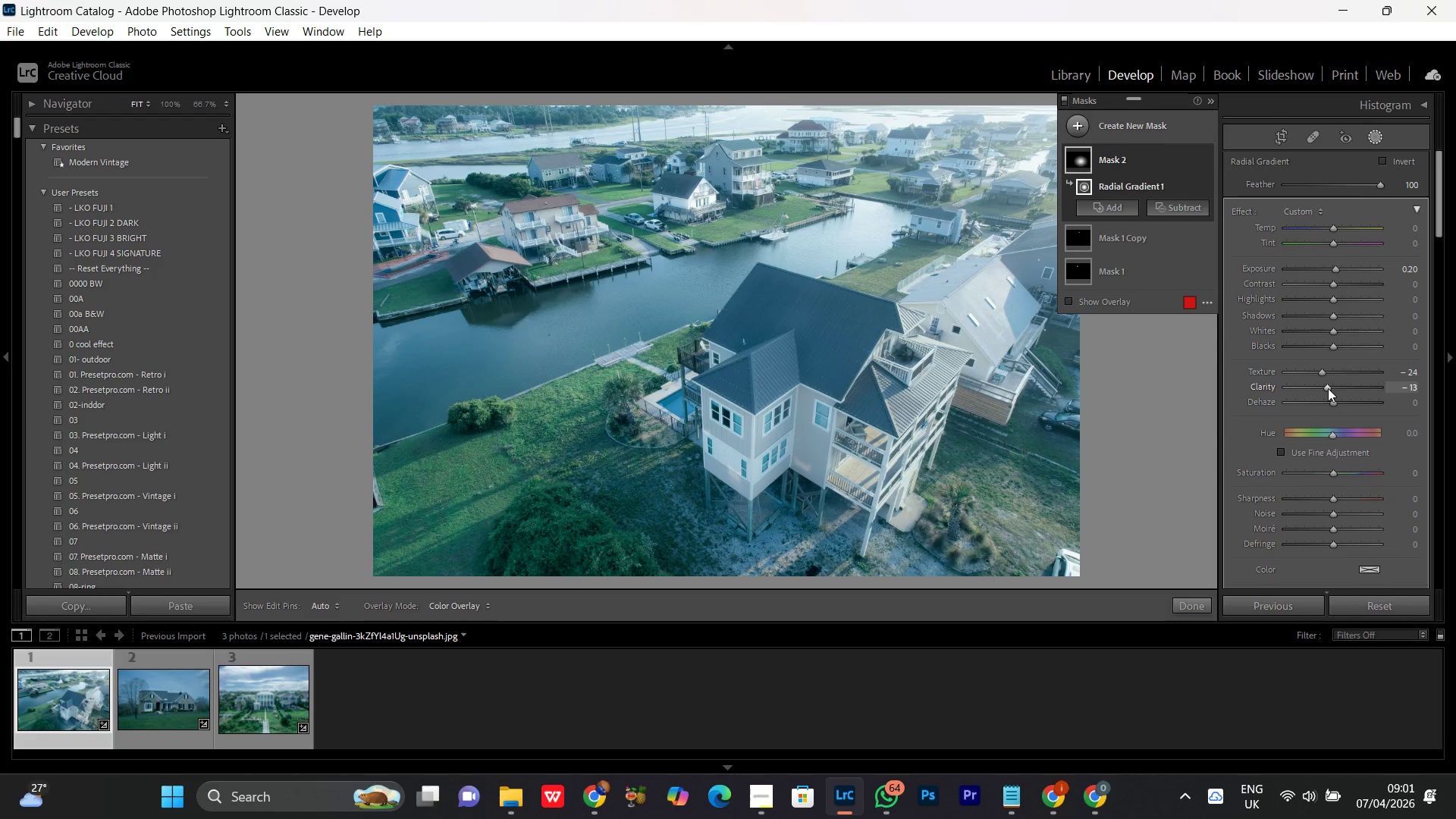 
scroll: coordinate [1326, 389], scroll_direction: down, amount: 4.0
 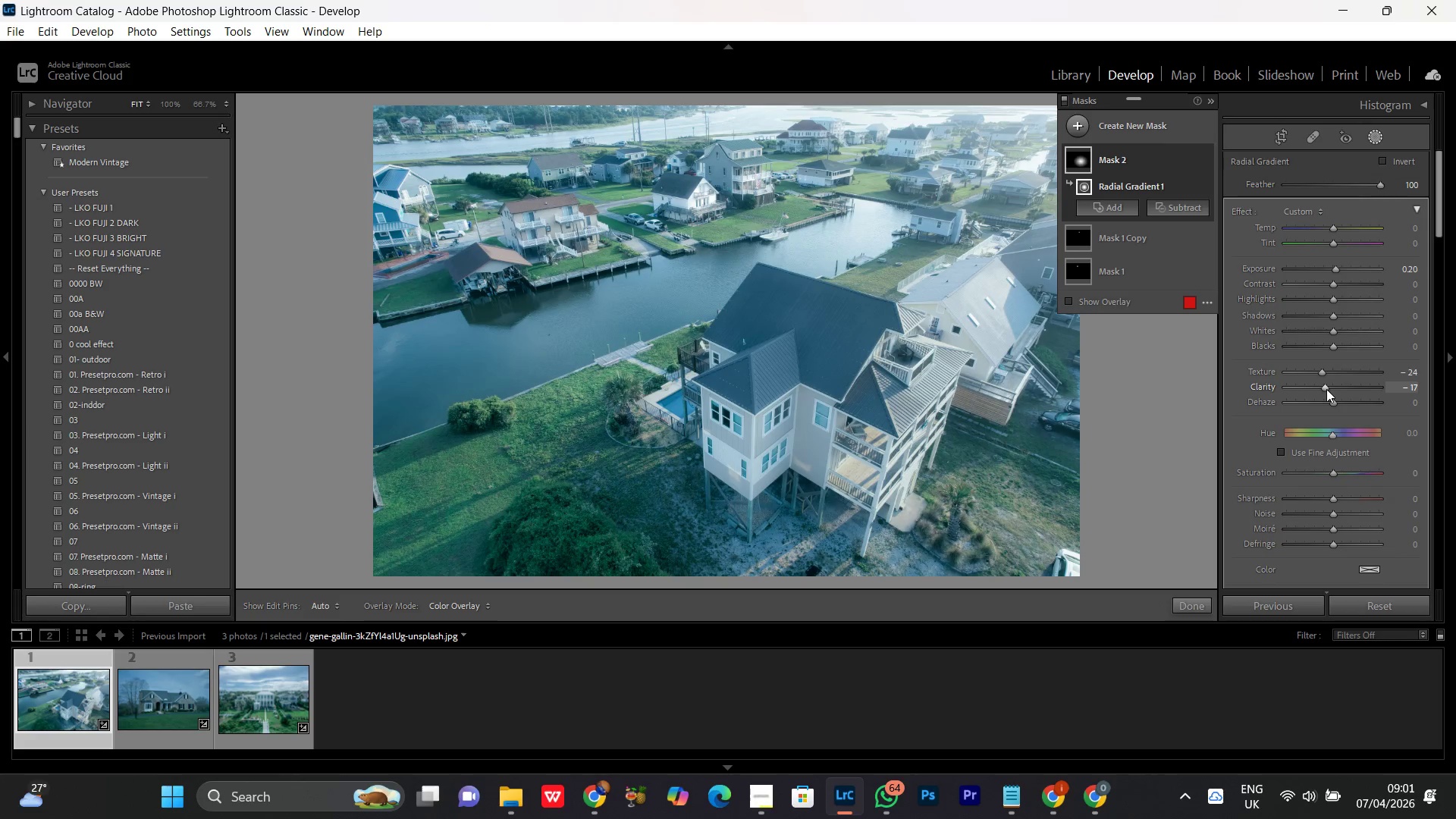 
scroll: coordinate [1326, 389], scroll_direction: up, amount: 1.0
 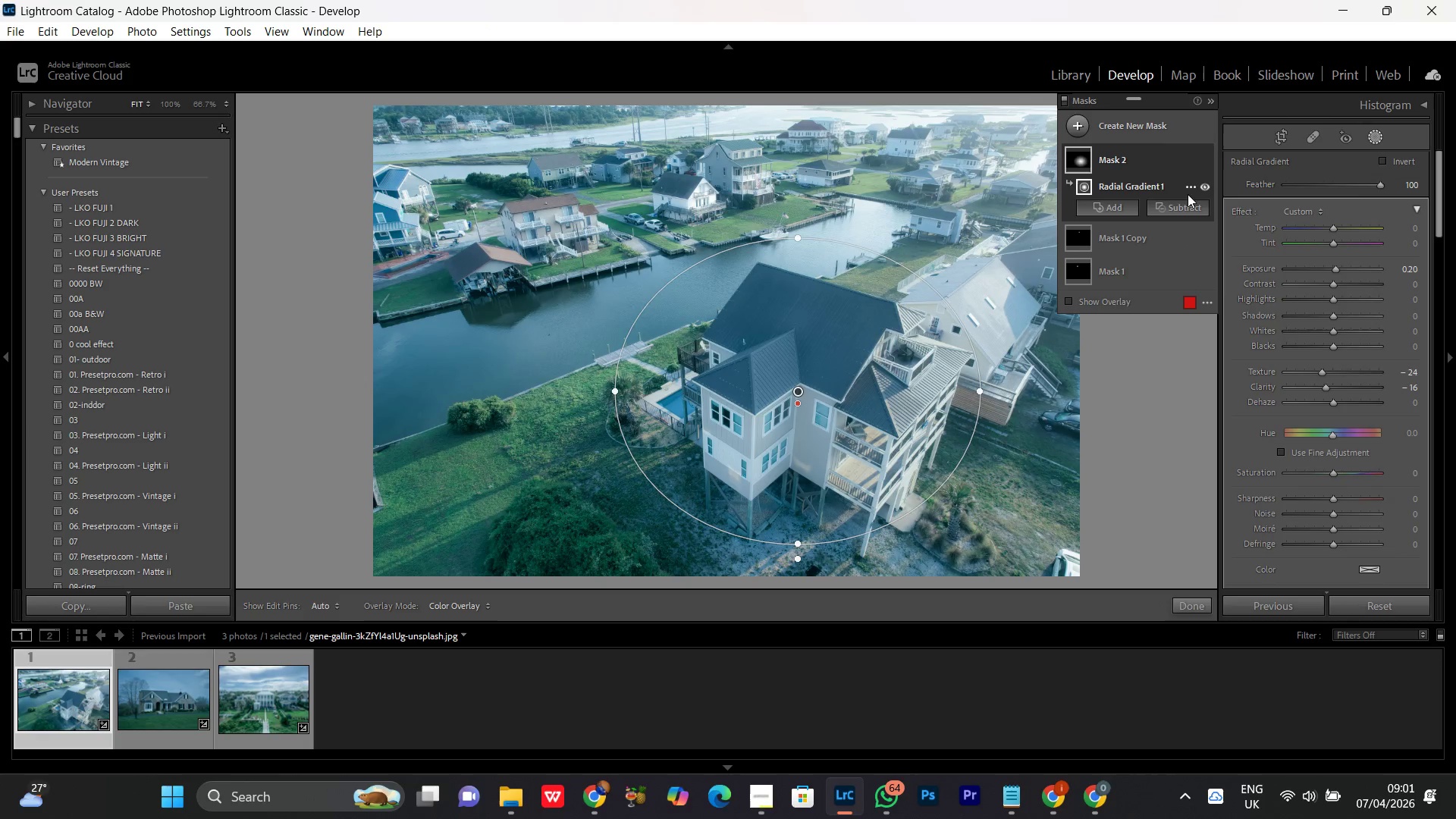 
wait(5.09)
 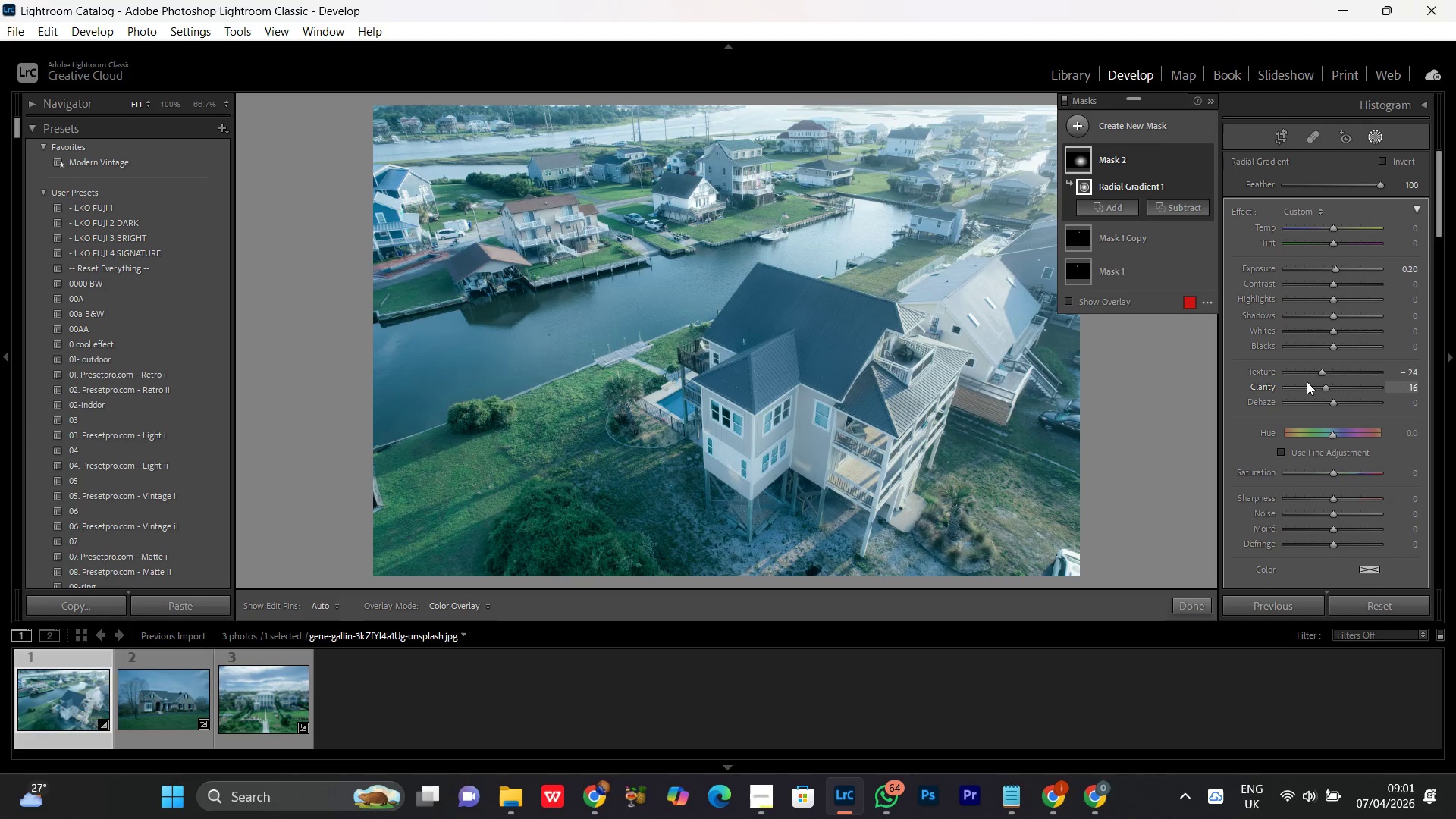 
left_click([1205, 158])
 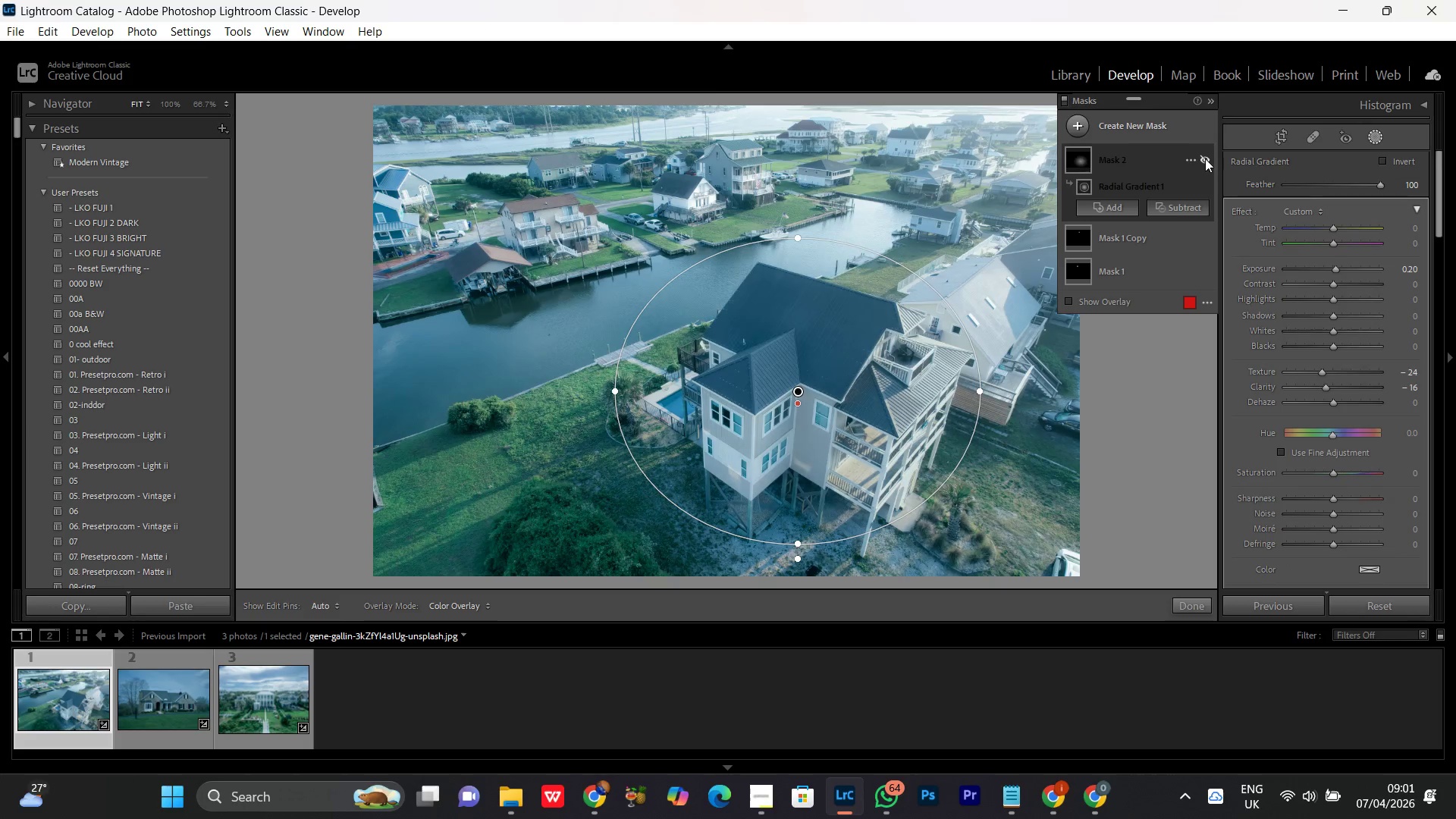 
left_click_drag(start_coordinate=[1205, 158], to_coordinate=[1129, 241])
 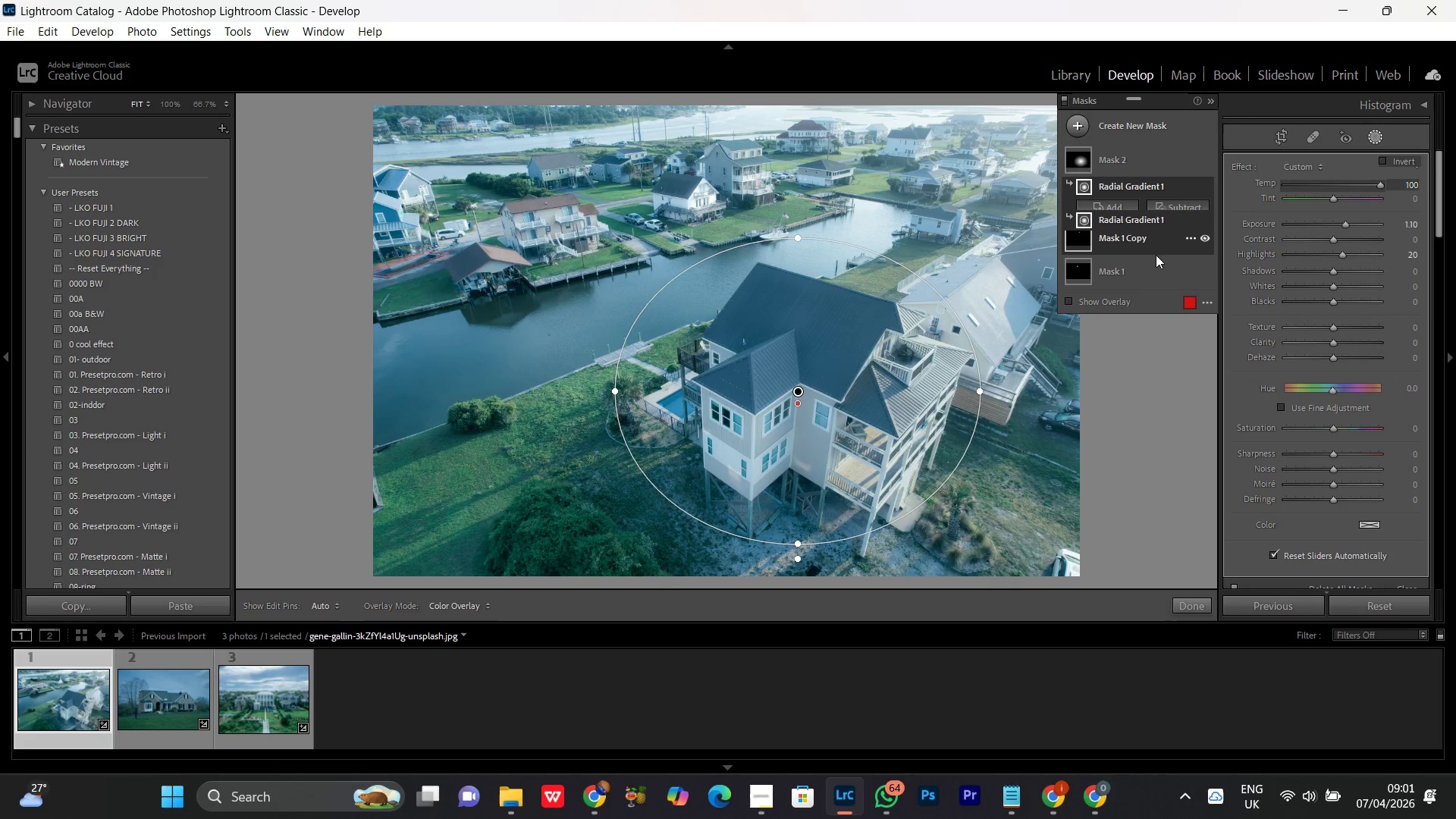 
left_click([1129, 241])
 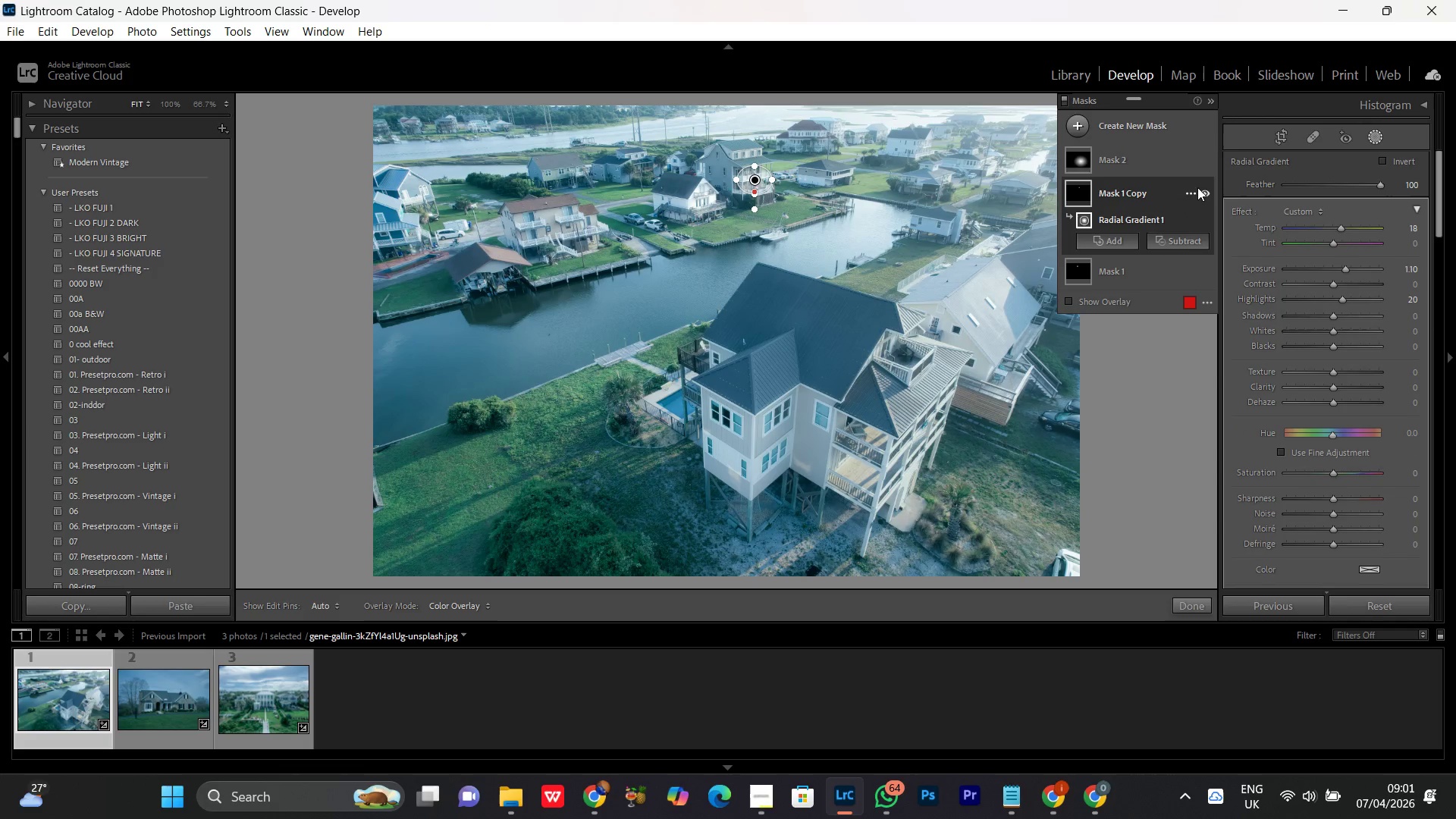 
left_click([1193, 193])
 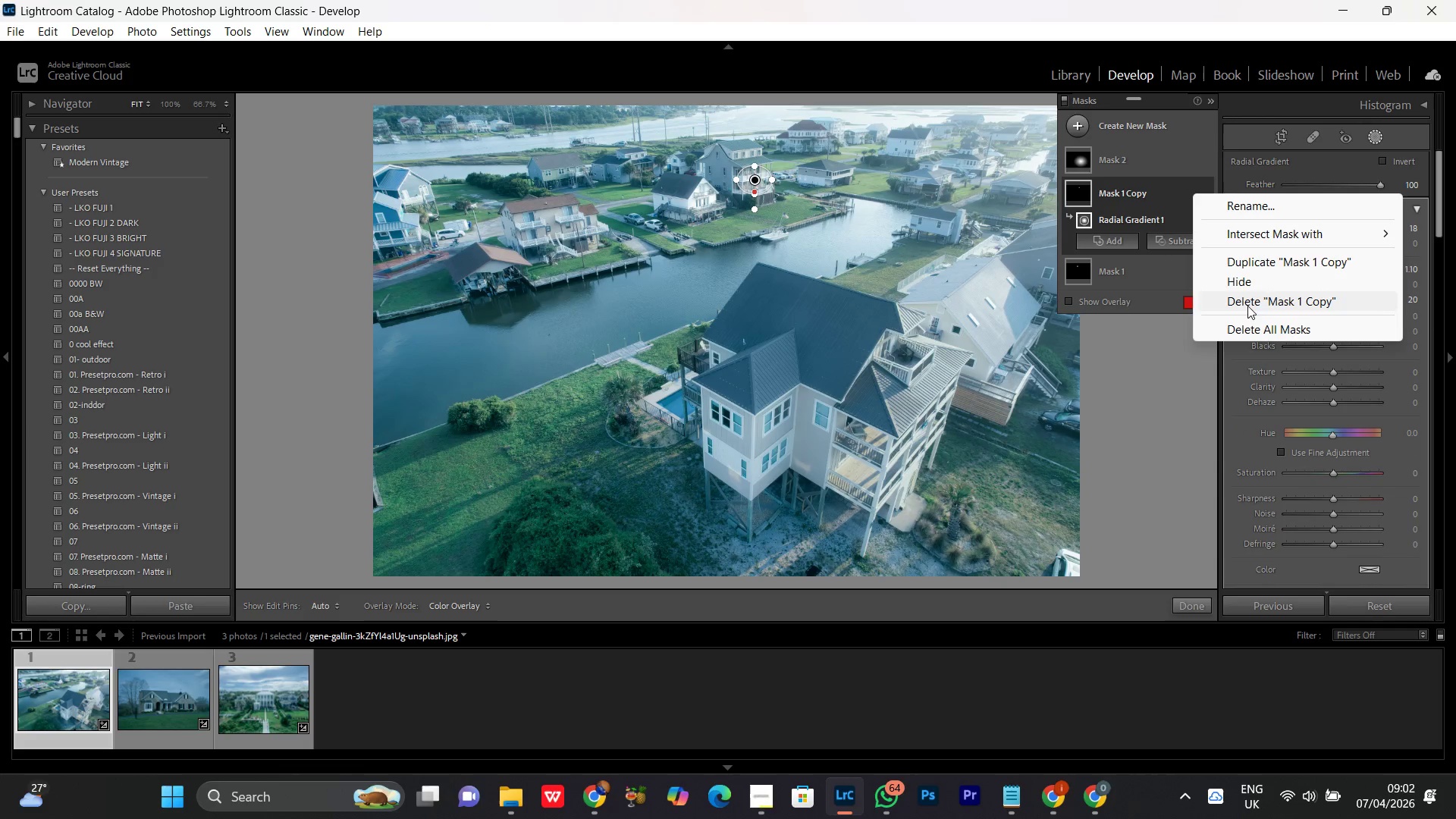 
left_click([1253, 306])
 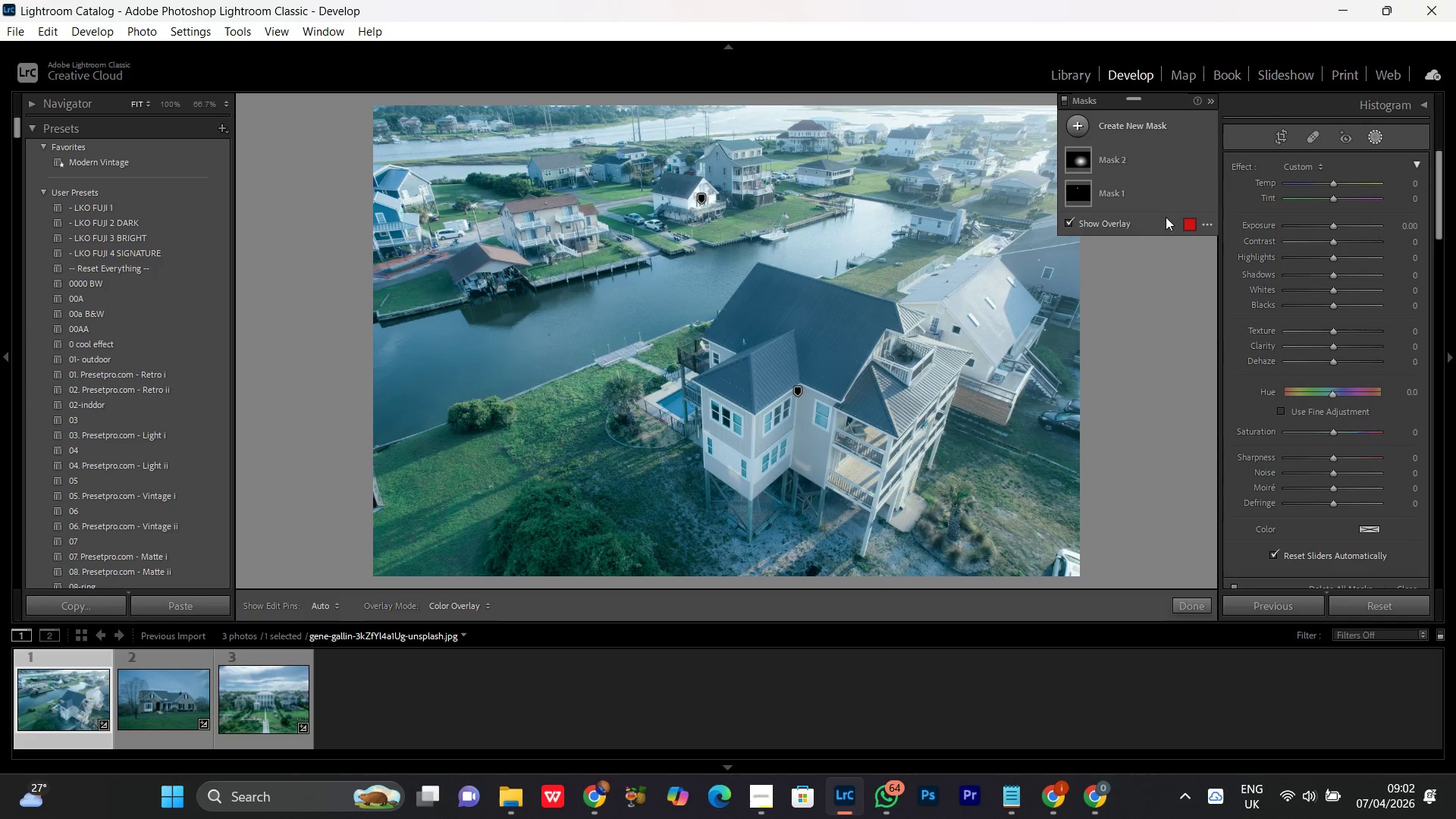 
left_click([1141, 204])
 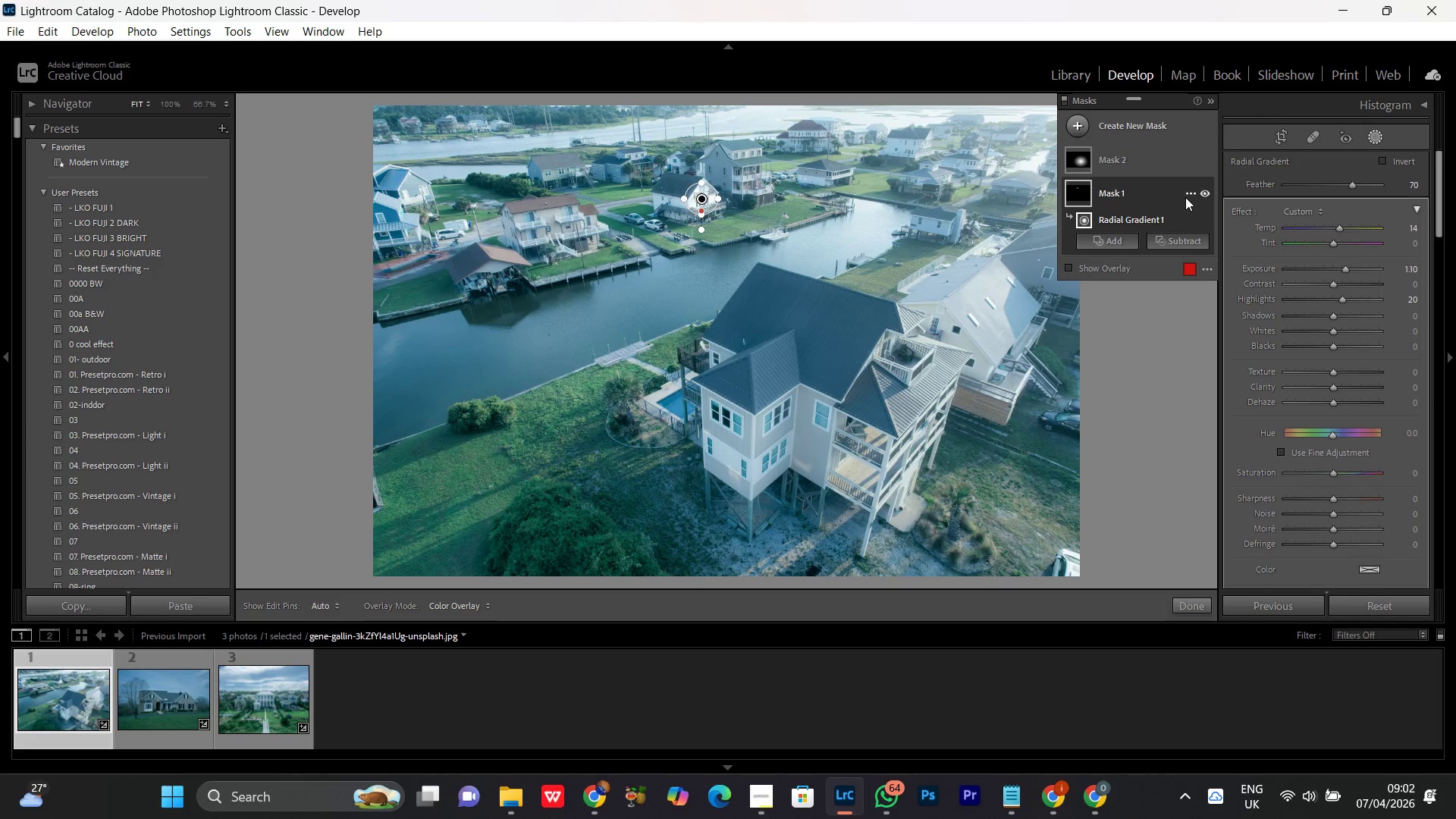 
left_click([1185, 196])
 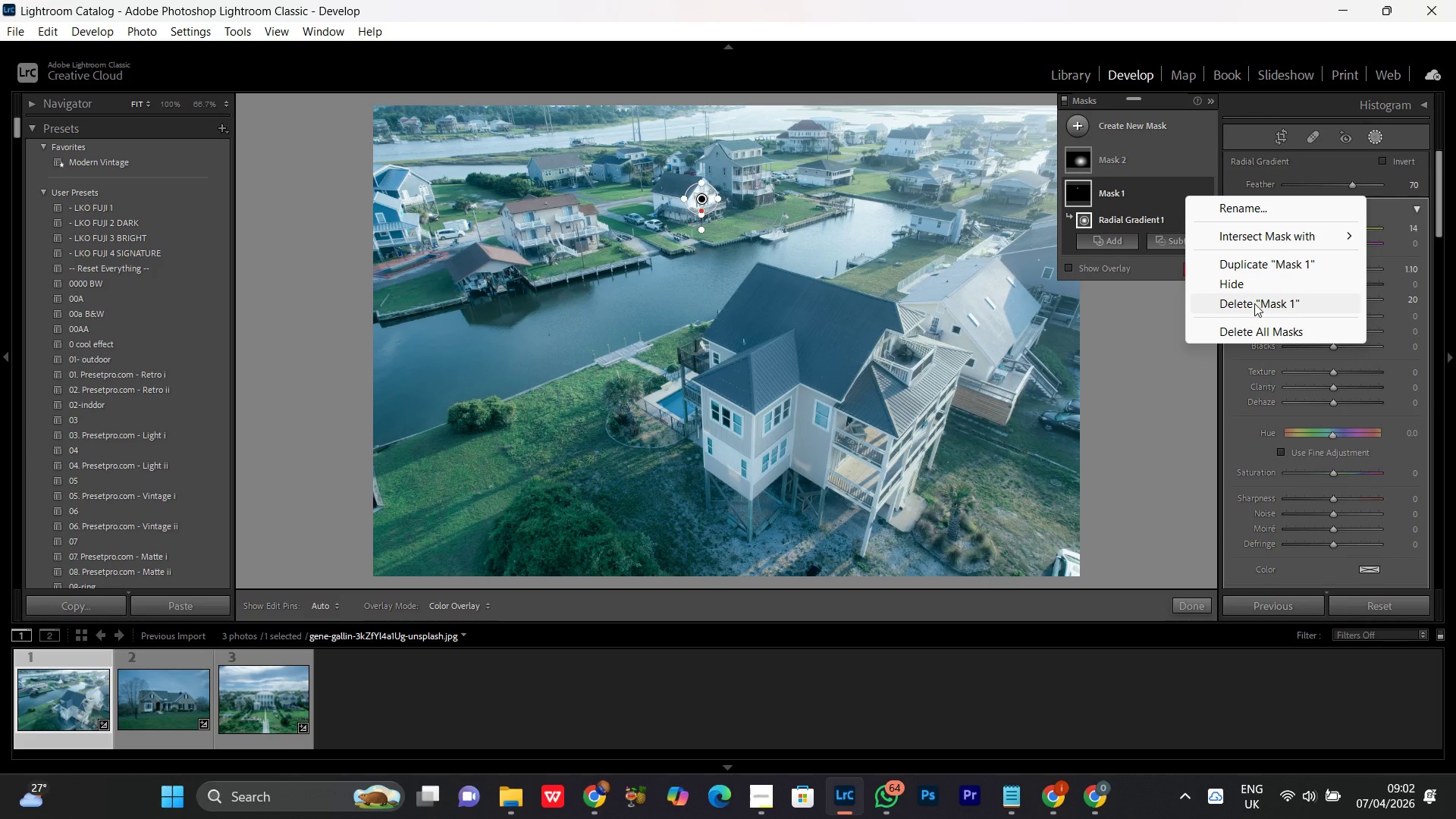 
left_click([1254, 303])
 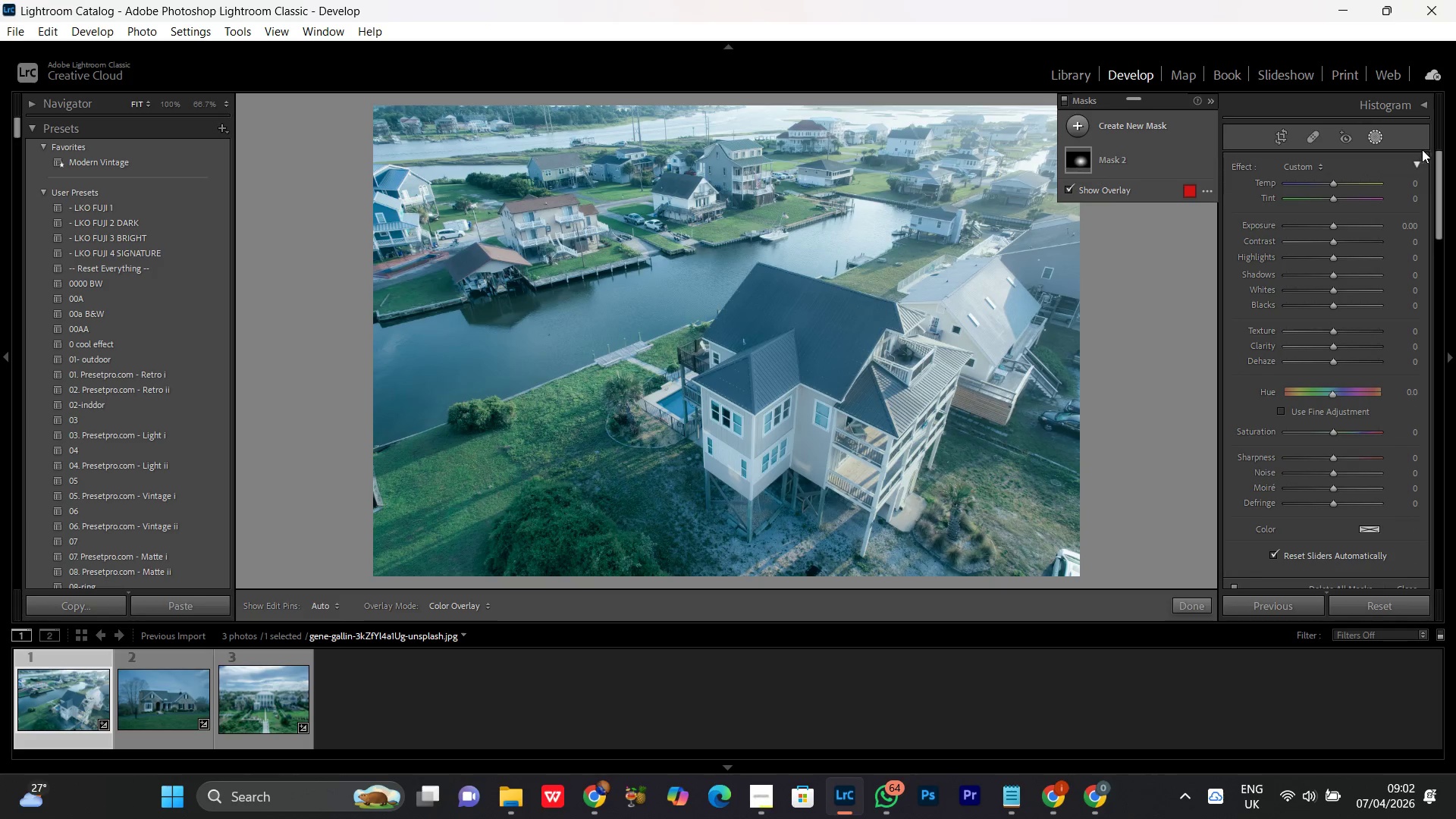 
left_click([1379, 136])
 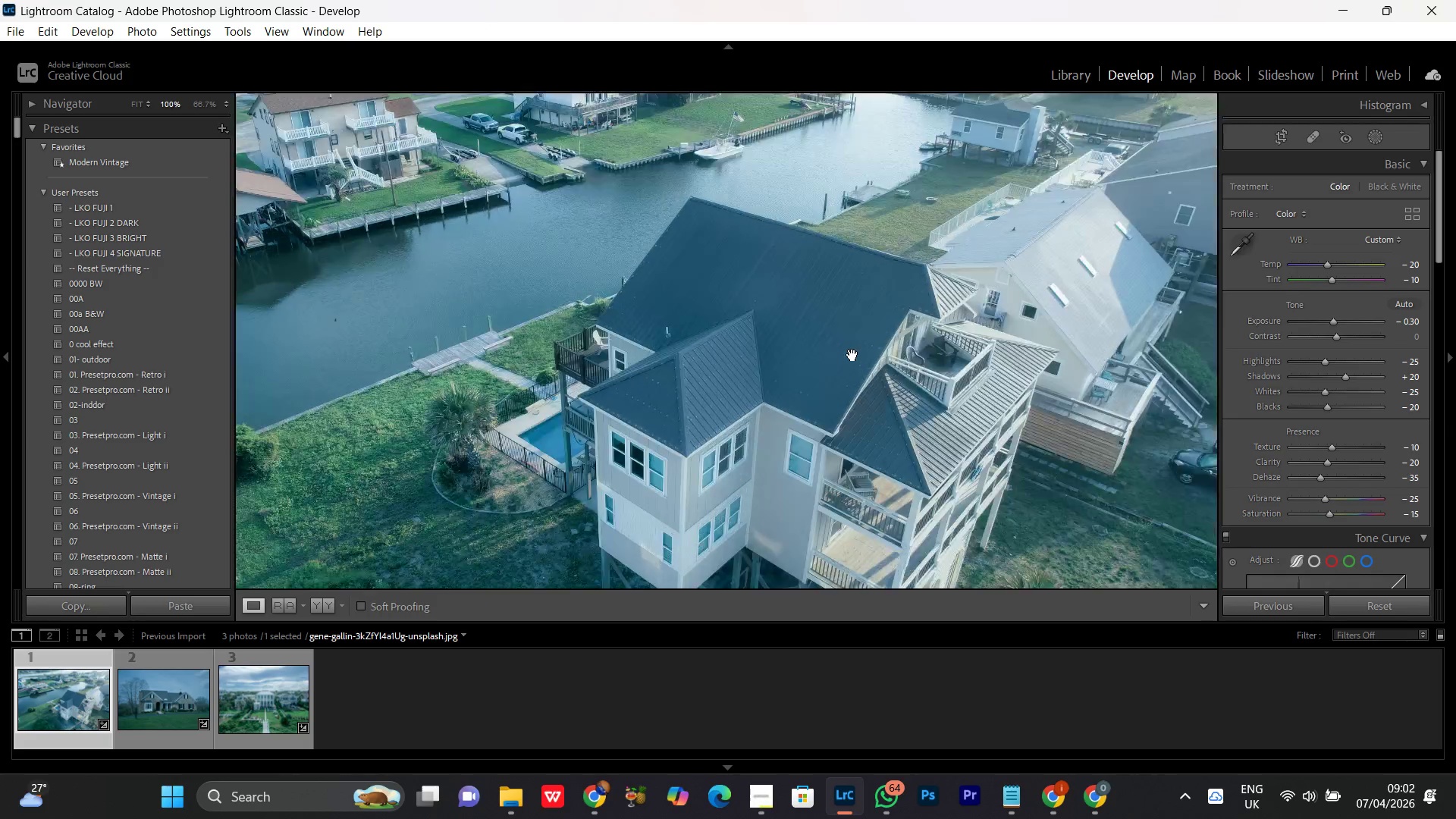 
double_click([852, 355])
 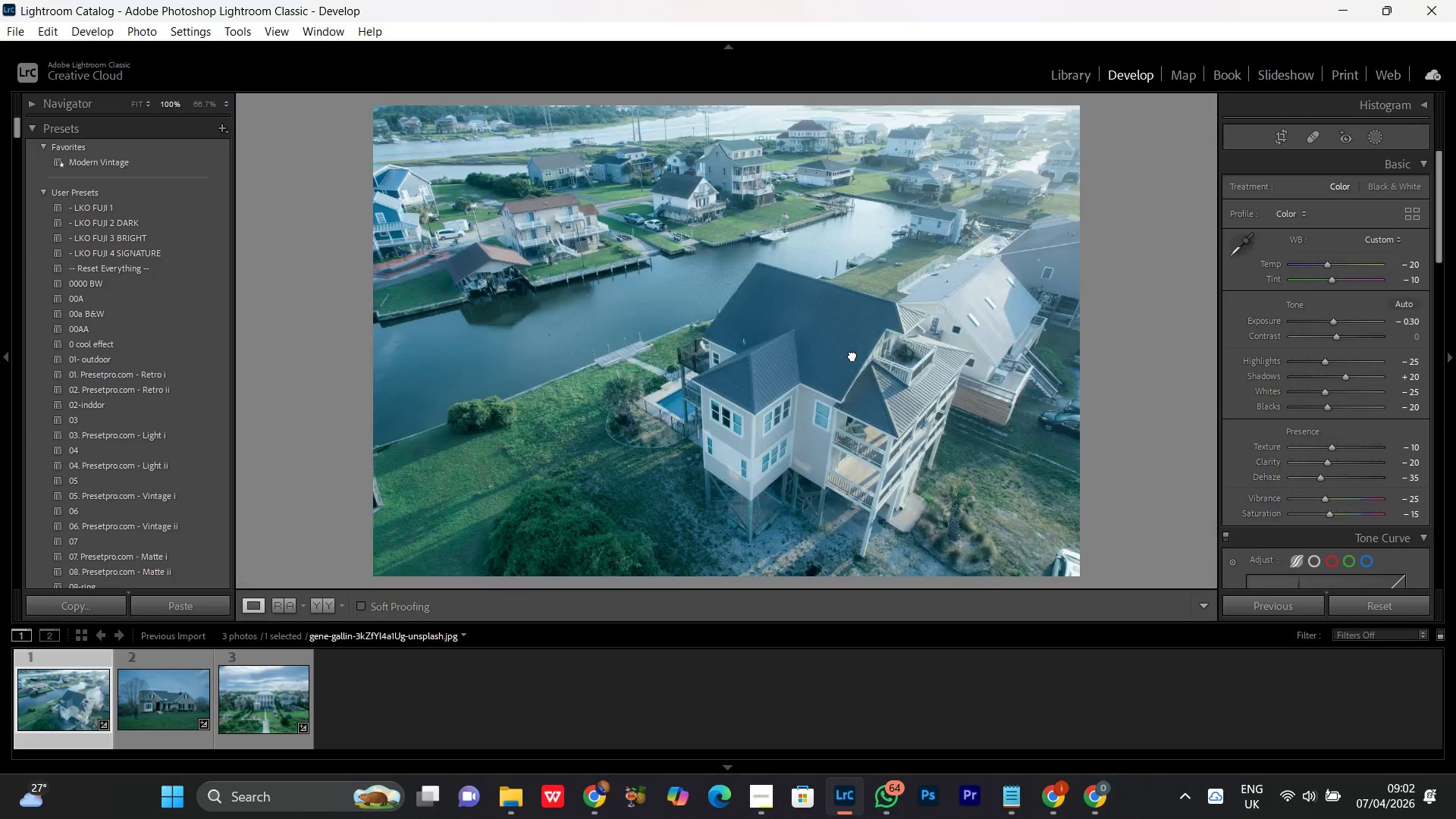 
triple_click([852, 355])
 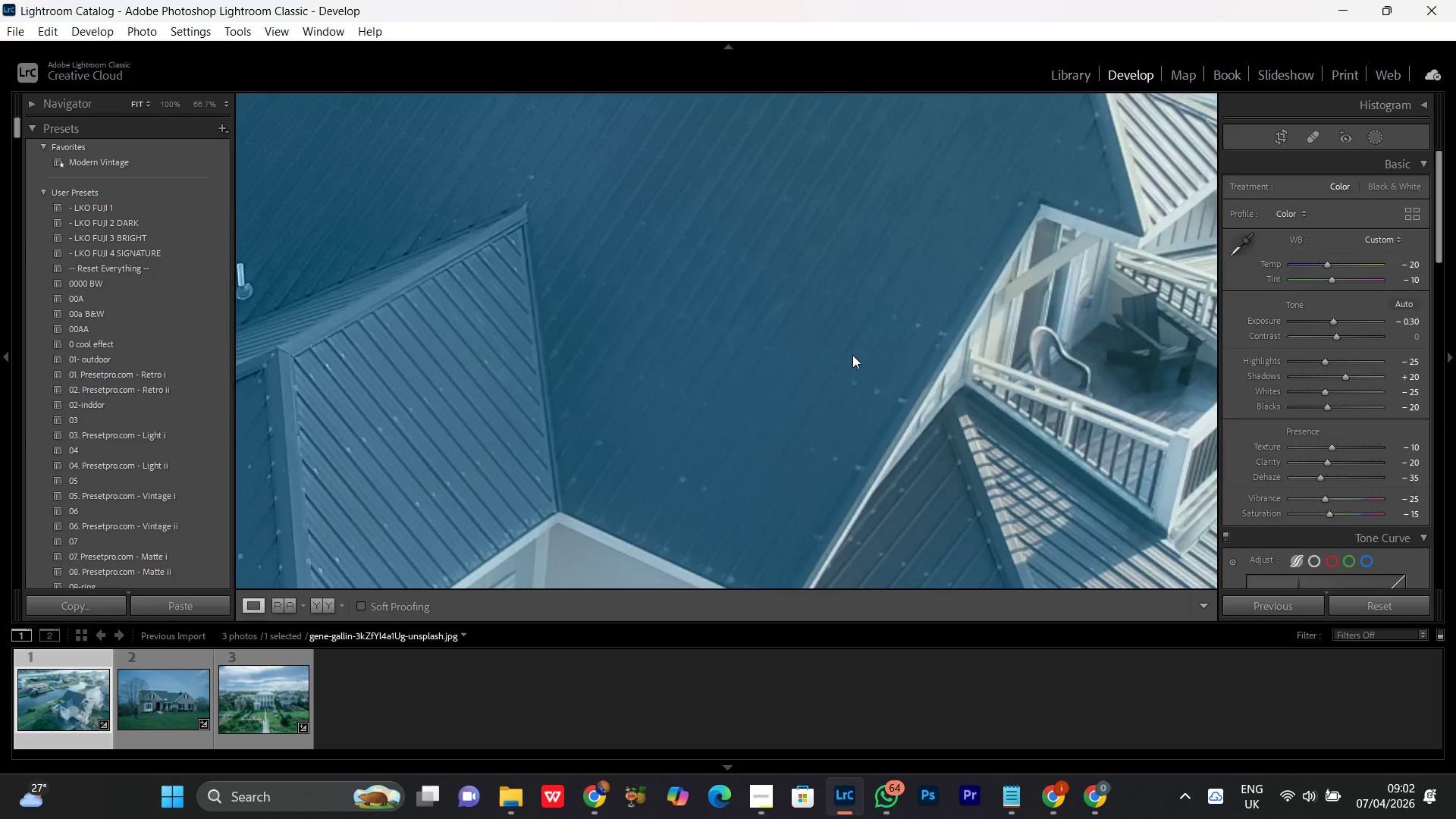 
triple_click([852, 355])
 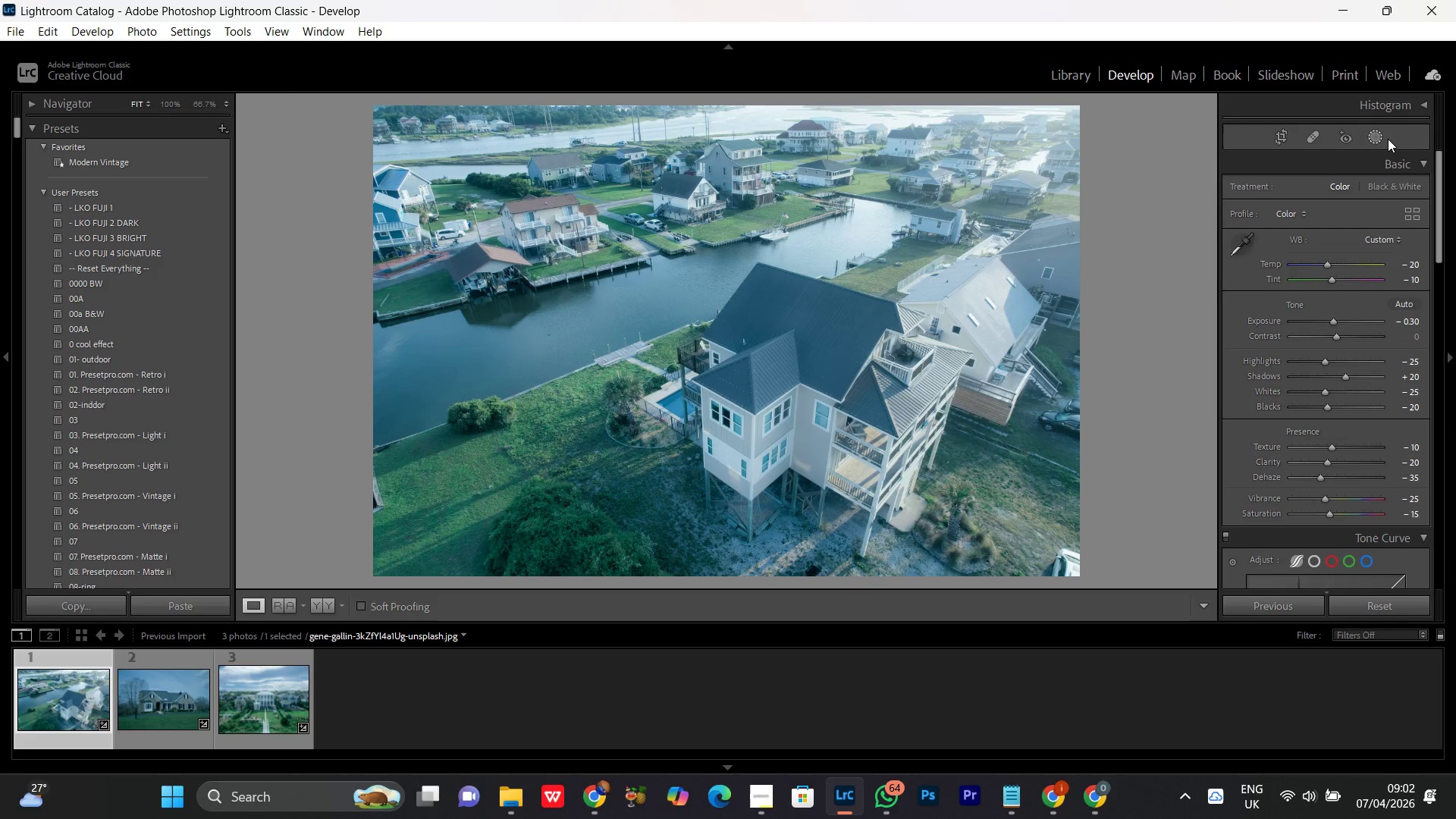 
left_click([1380, 139])
 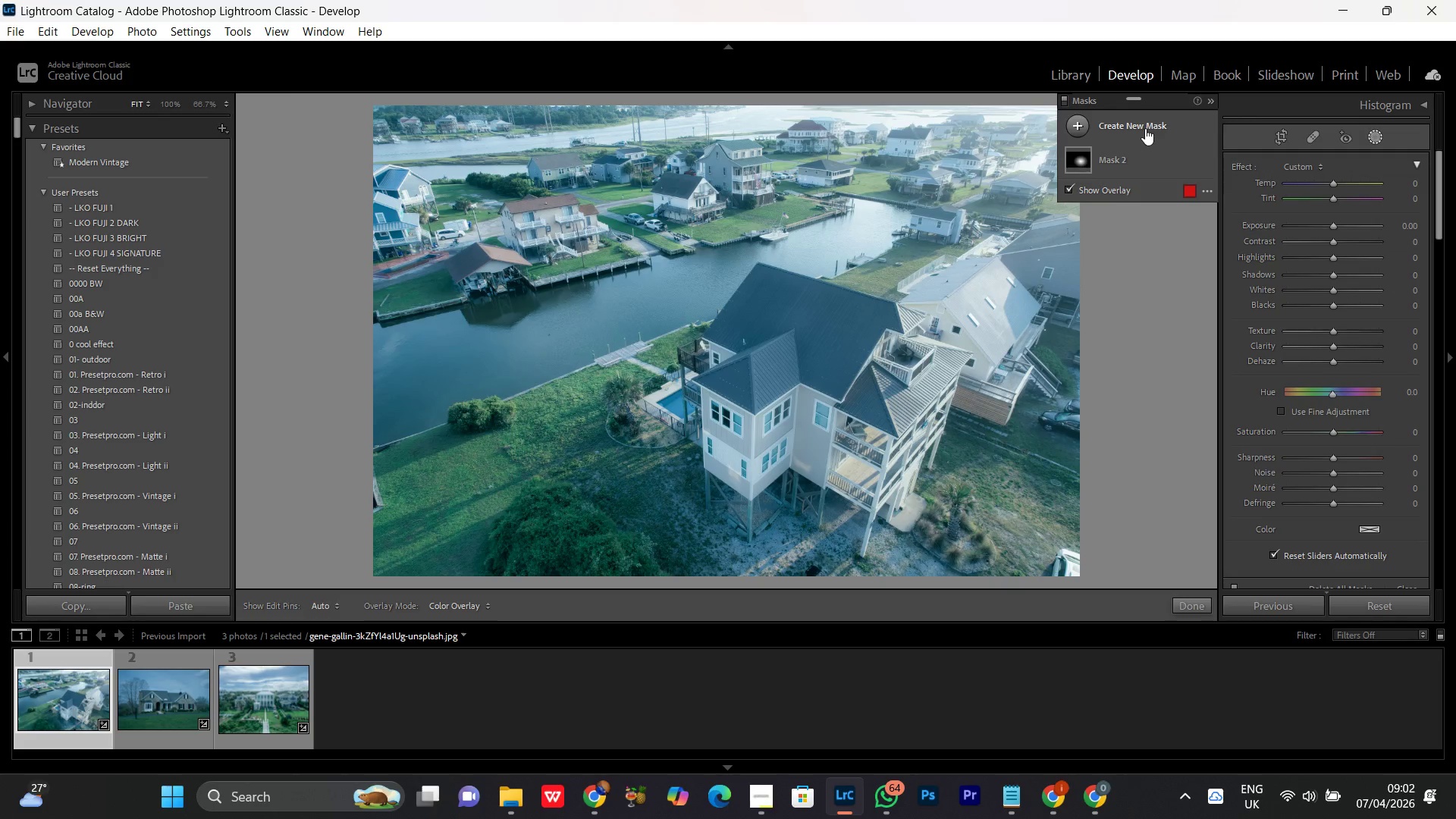 
left_click([1145, 128])
 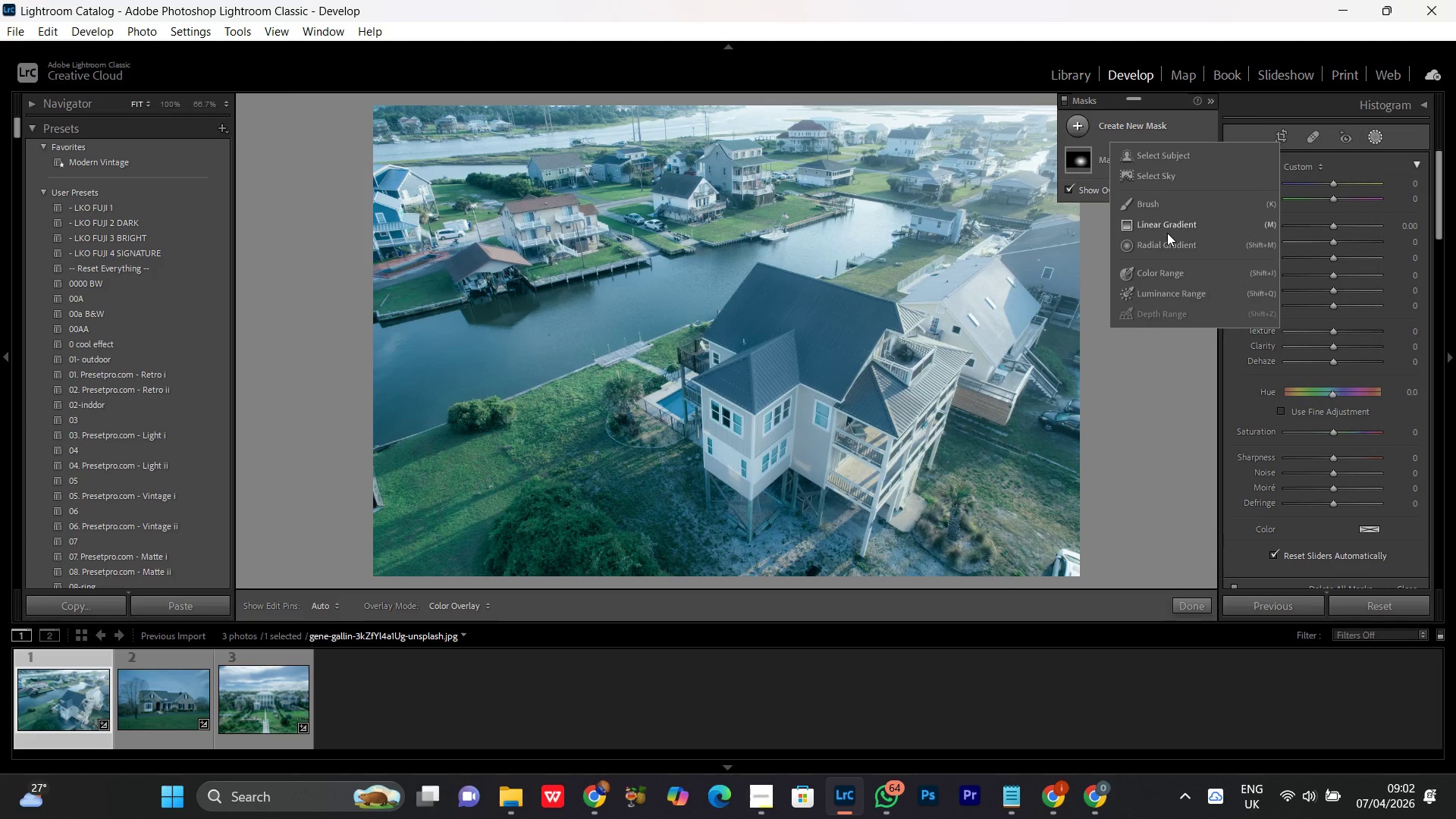 
left_click([1167, 233])
 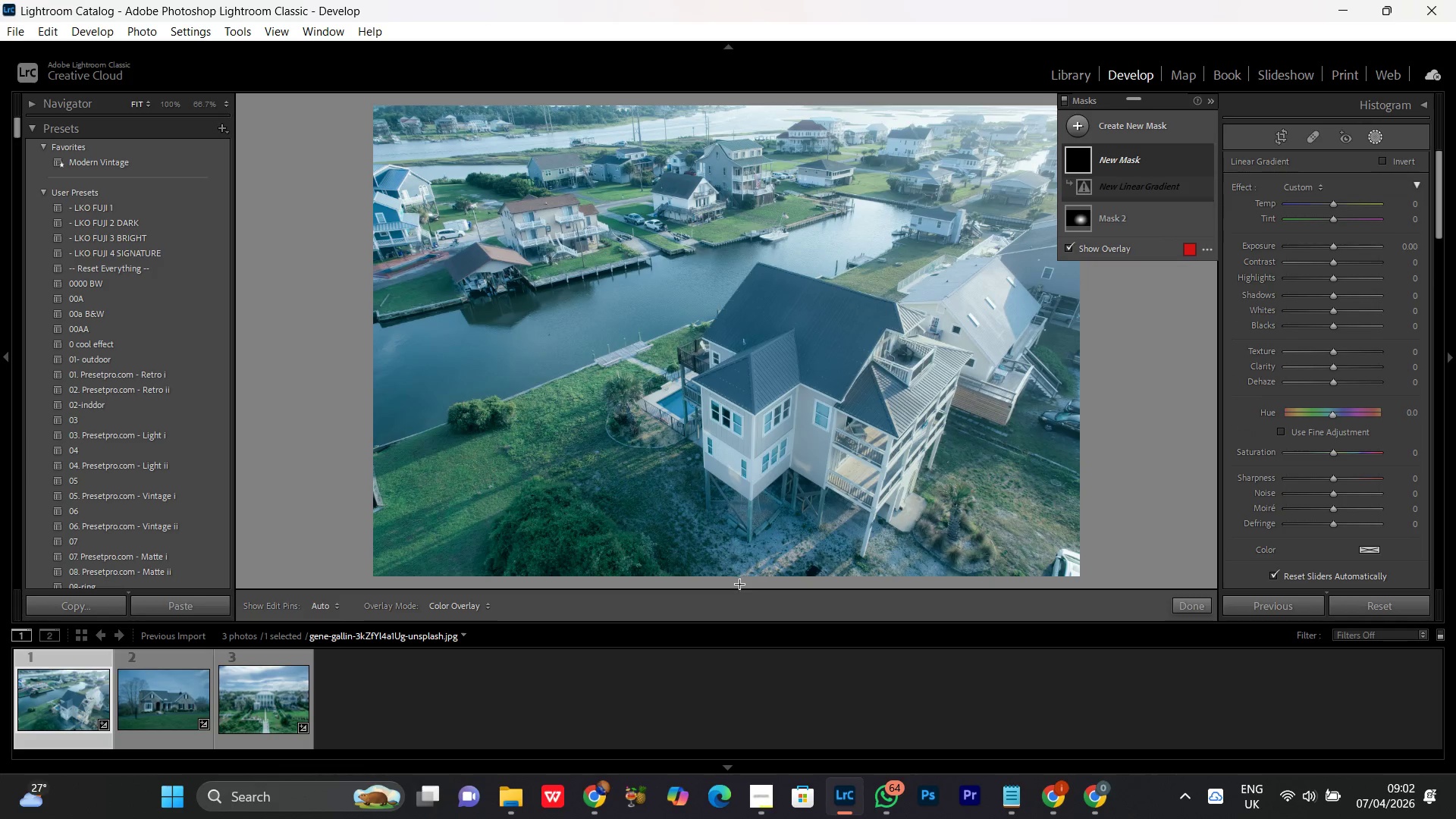 
left_click_drag(start_coordinate=[736, 582], to_coordinate=[735, 526])
 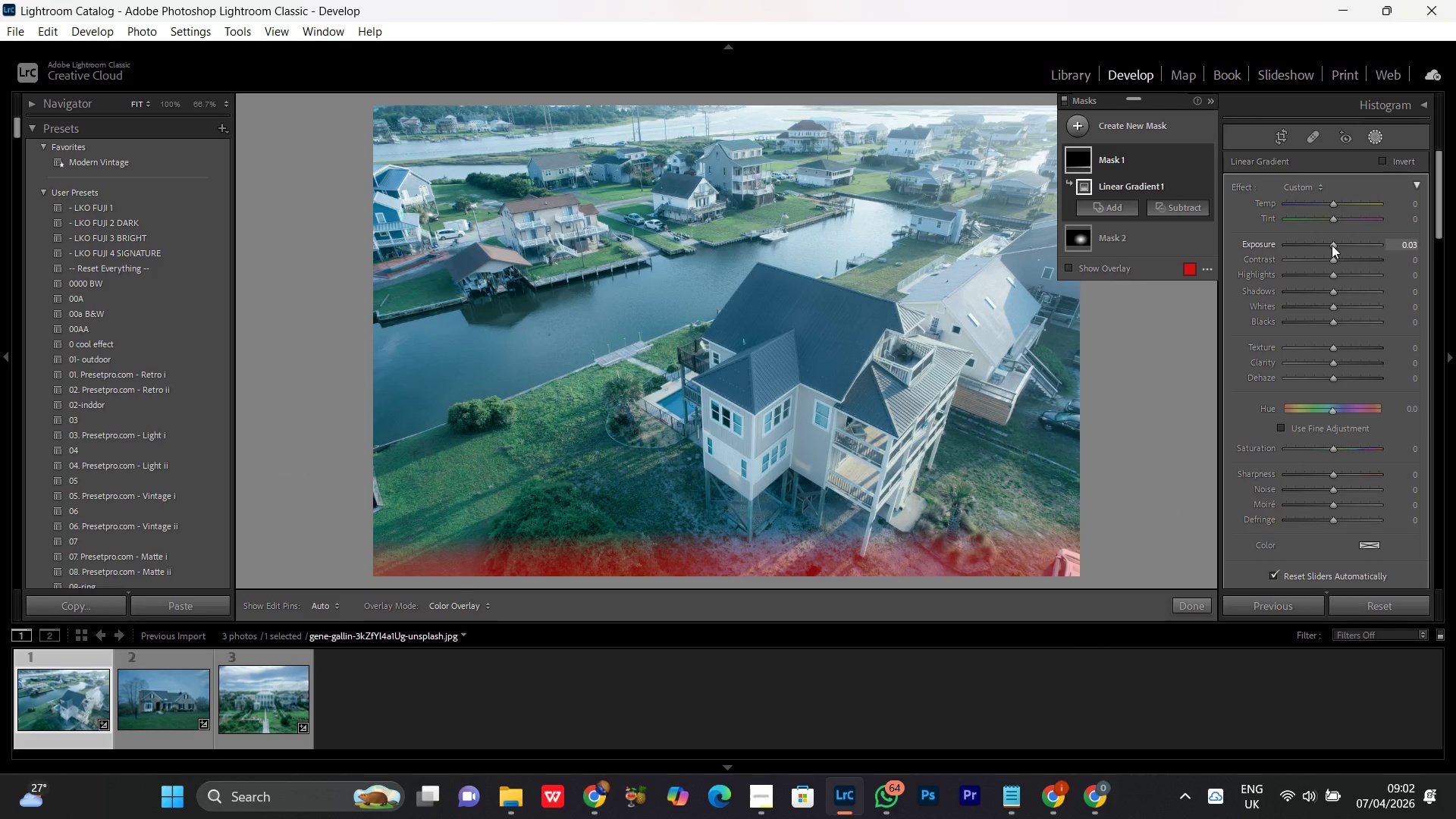 
scroll: coordinate [1332, 245], scroll_direction: up, amount: 5.0
 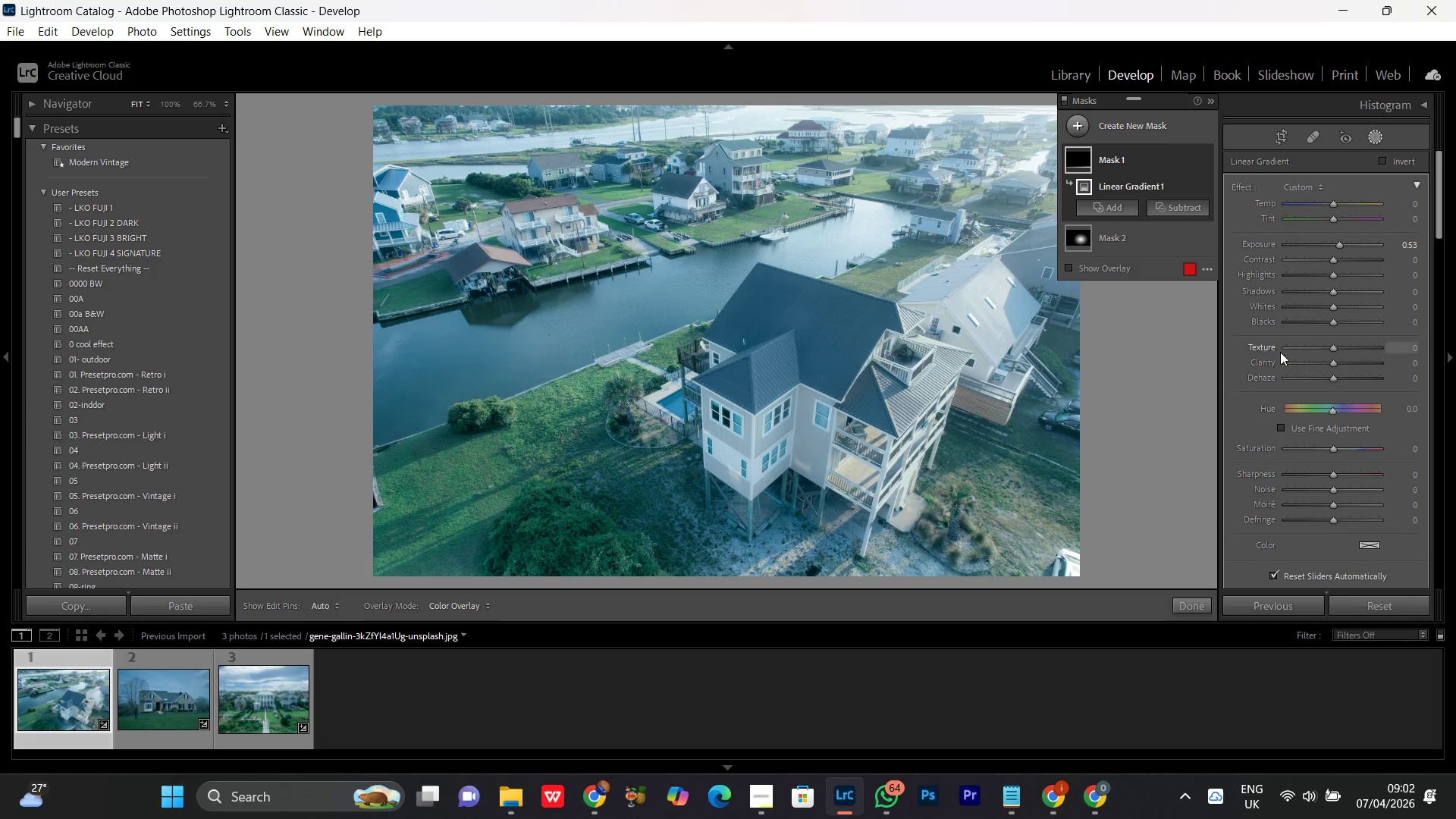 
wait(6.35)
 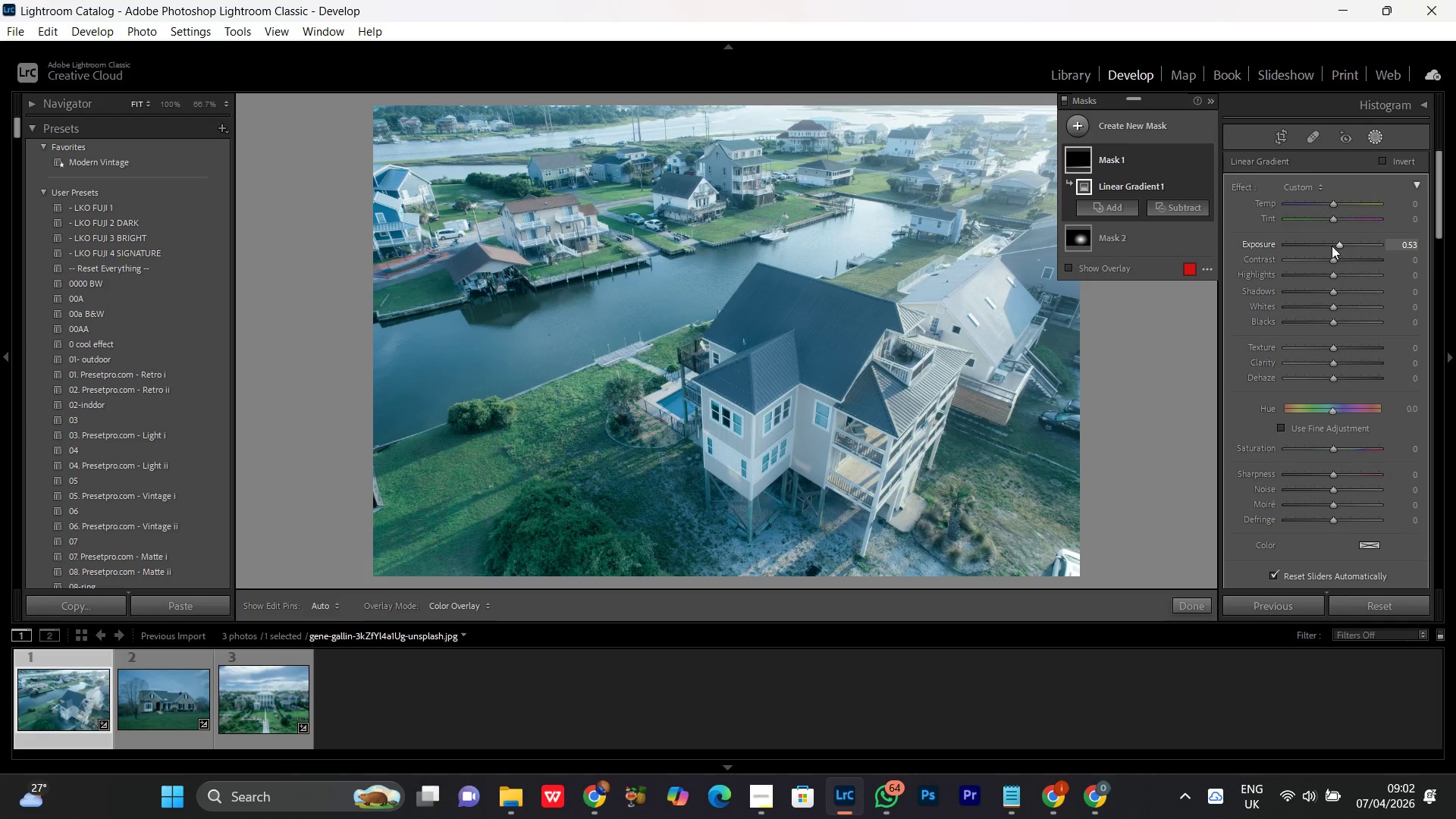 
left_click([1332, 378])
 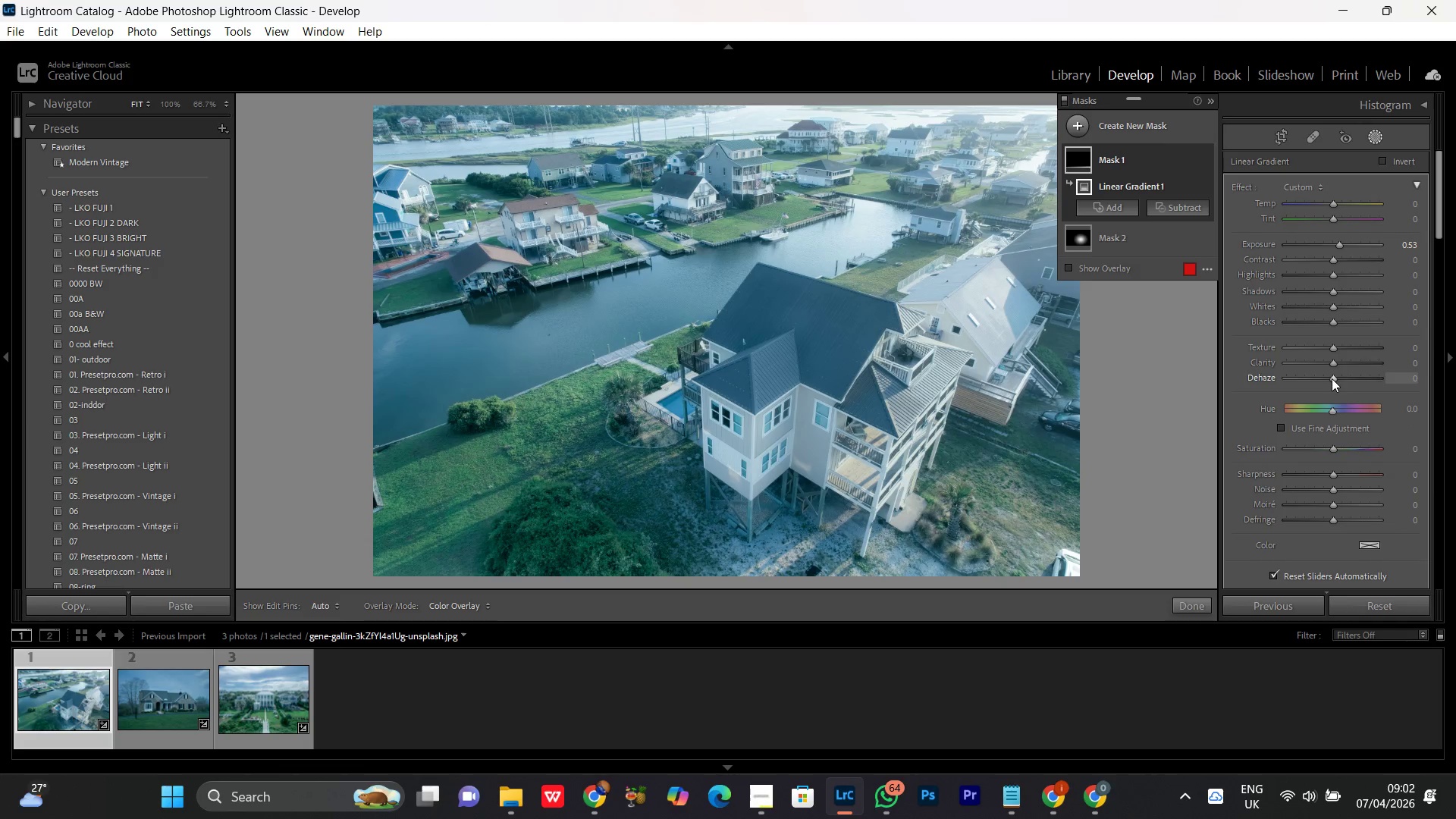 
scroll: coordinate [1332, 378], scroll_direction: down, amount: 15.0
 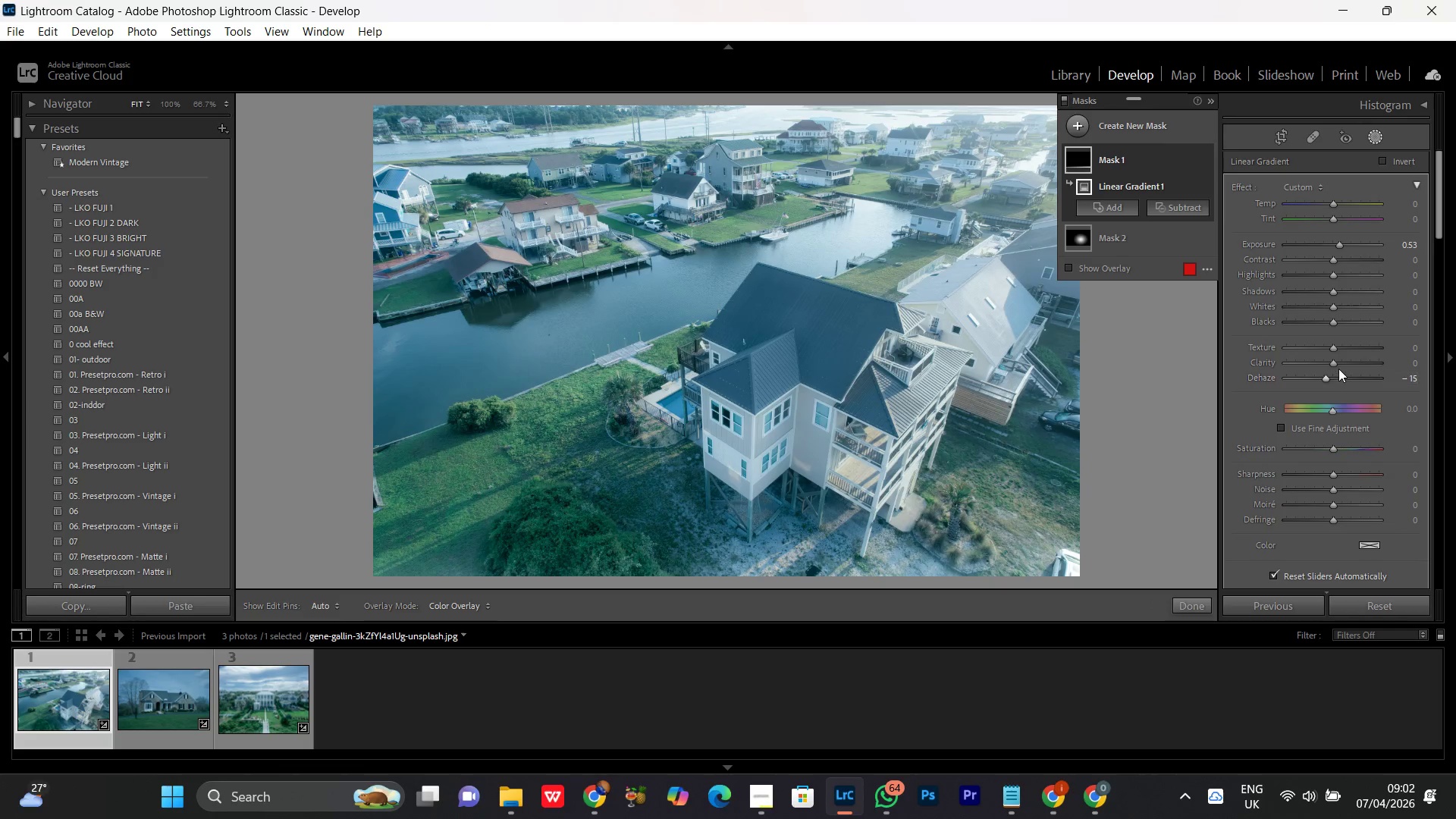 
left_click([1332, 360])
 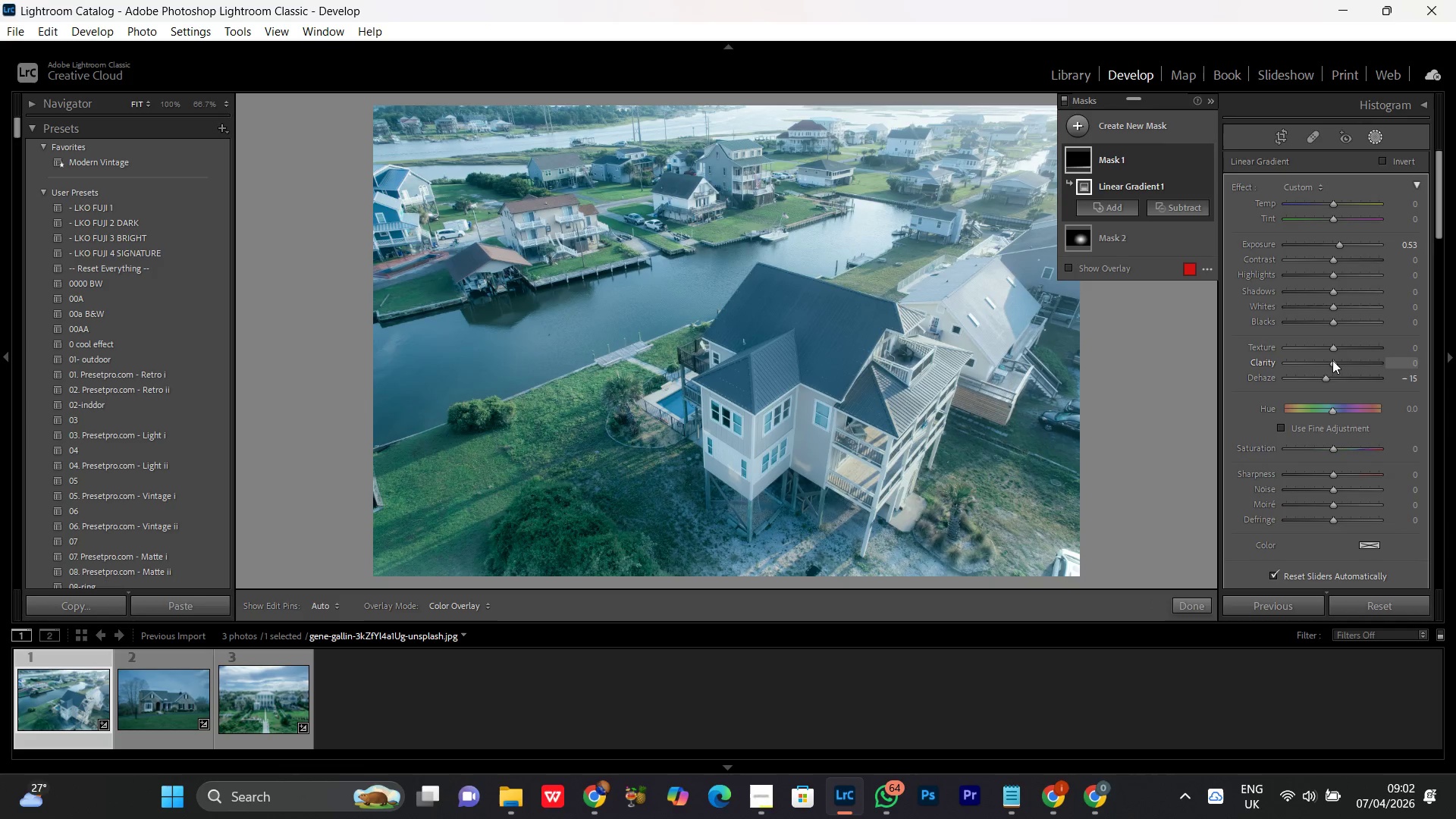 
scroll: coordinate [1332, 360], scroll_direction: down, amount: 6.0
 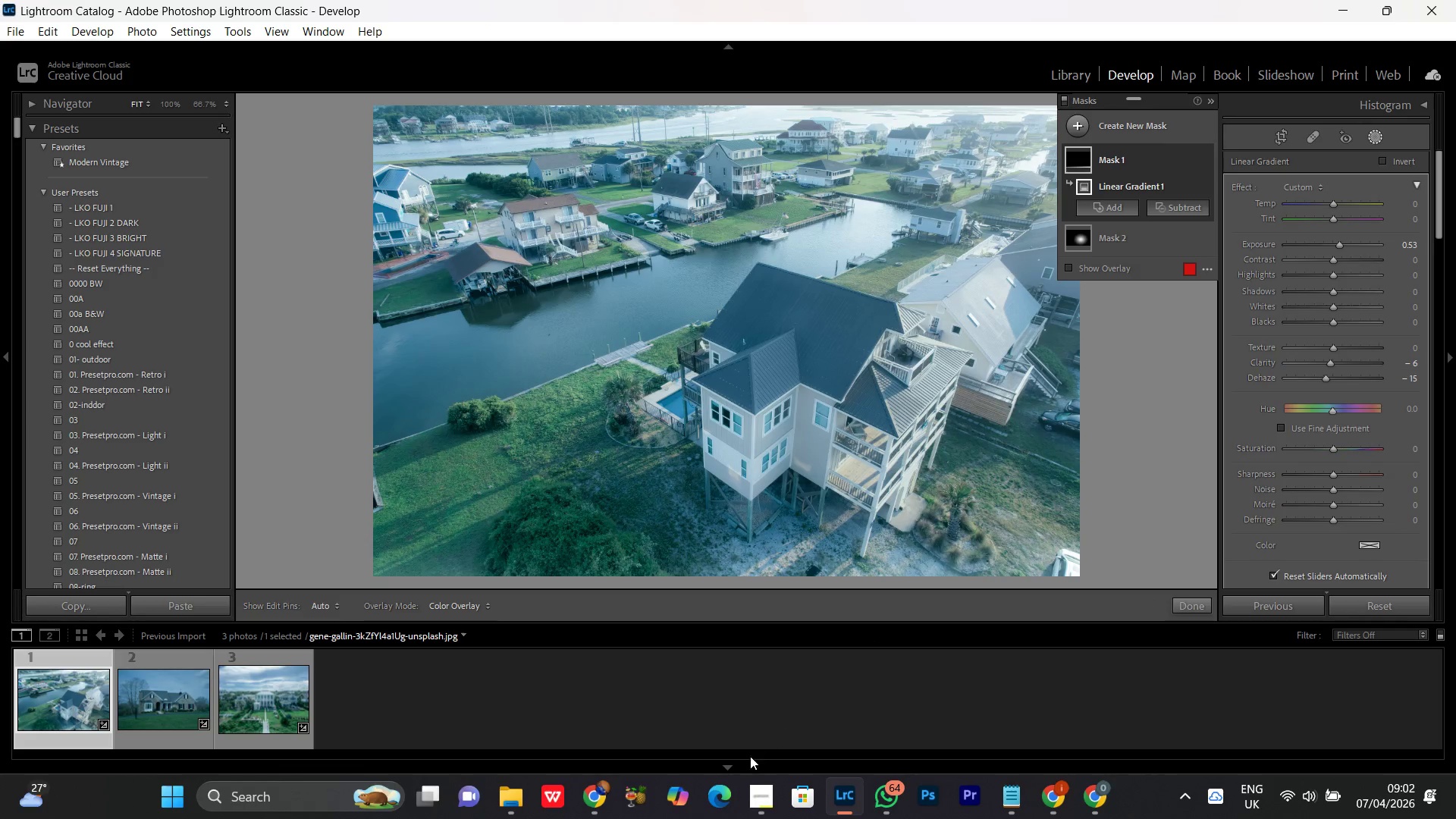 
left_click([752, 811])